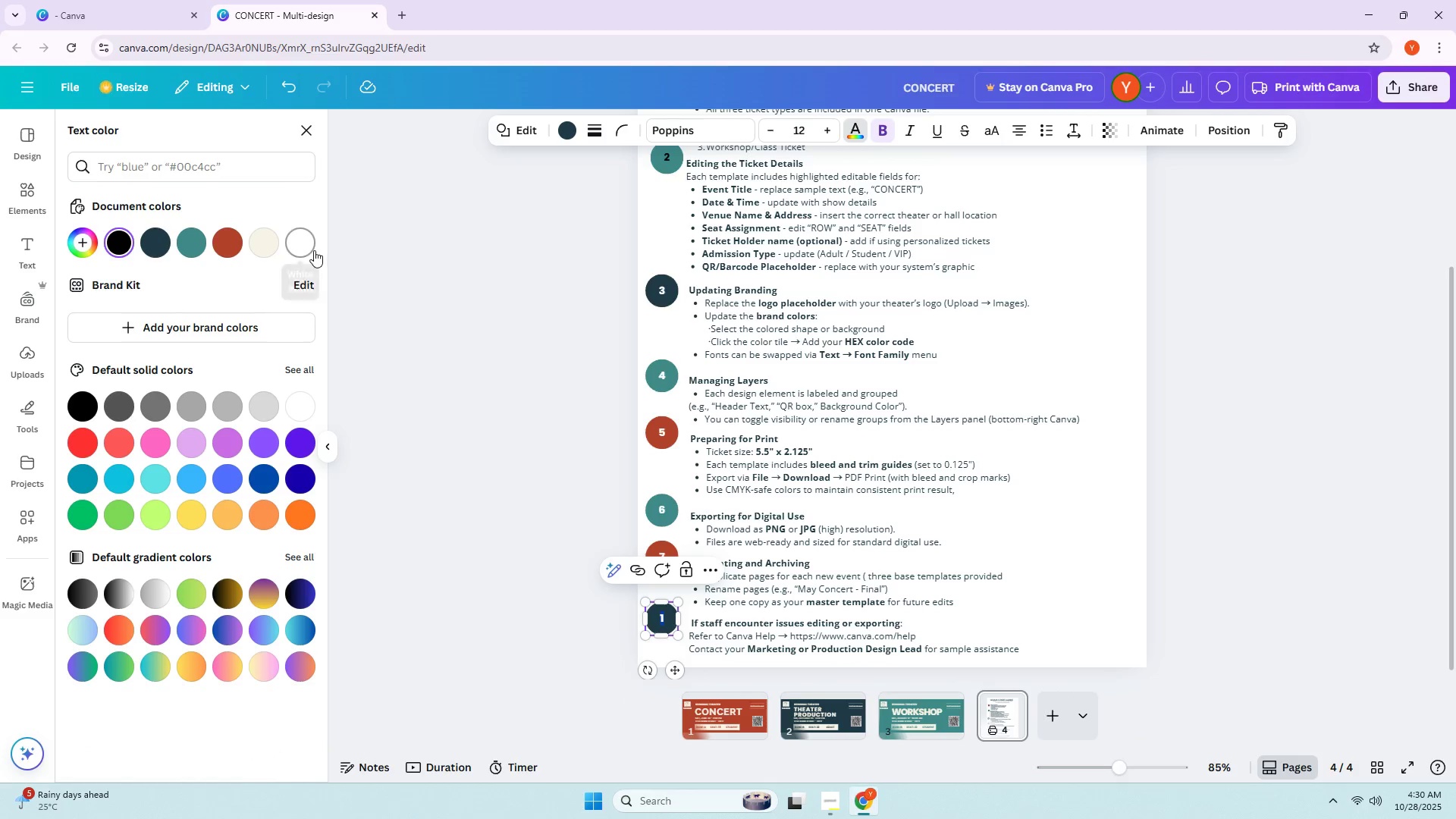 
key(8)
 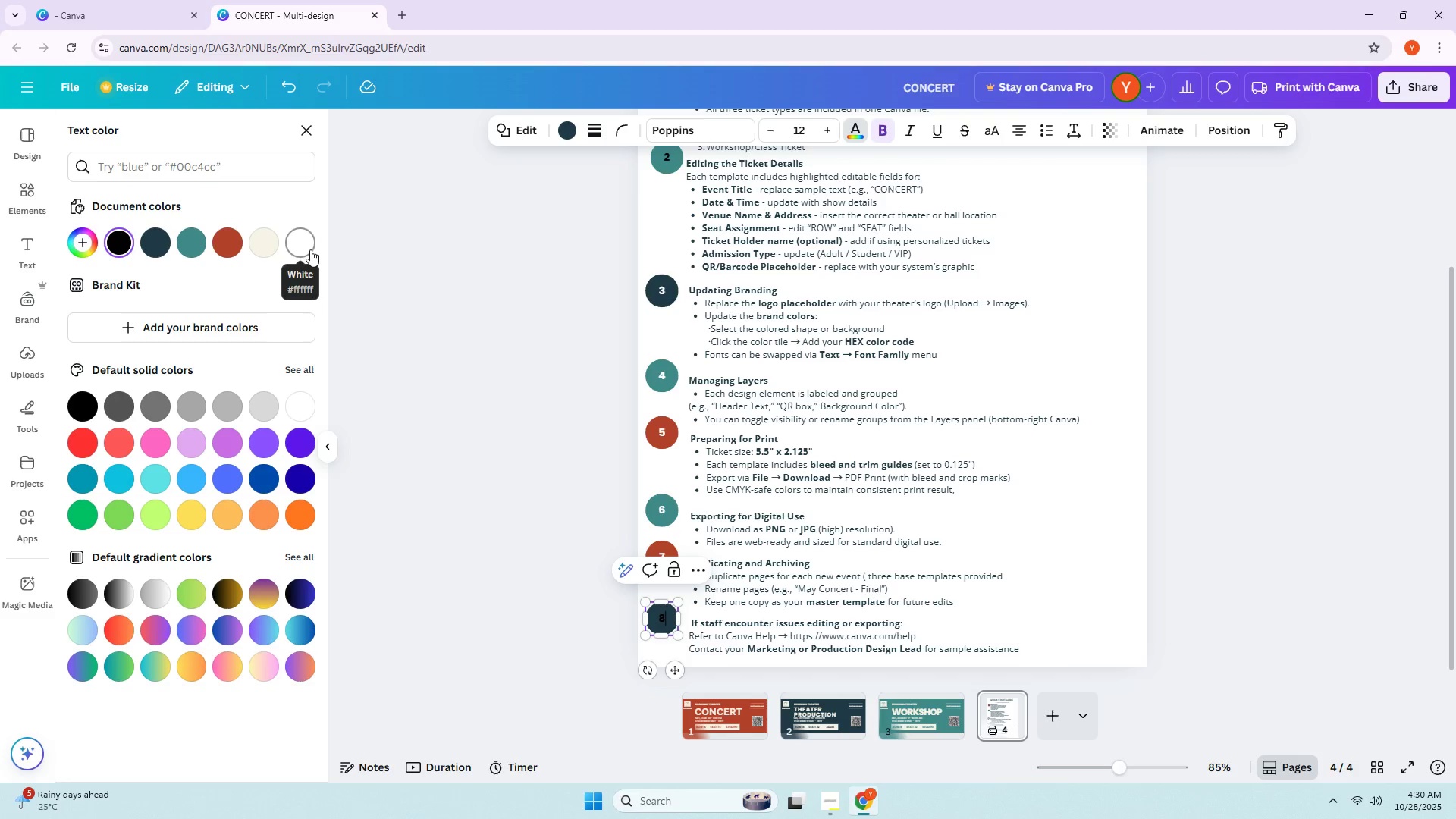 
left_click([310, 249])
 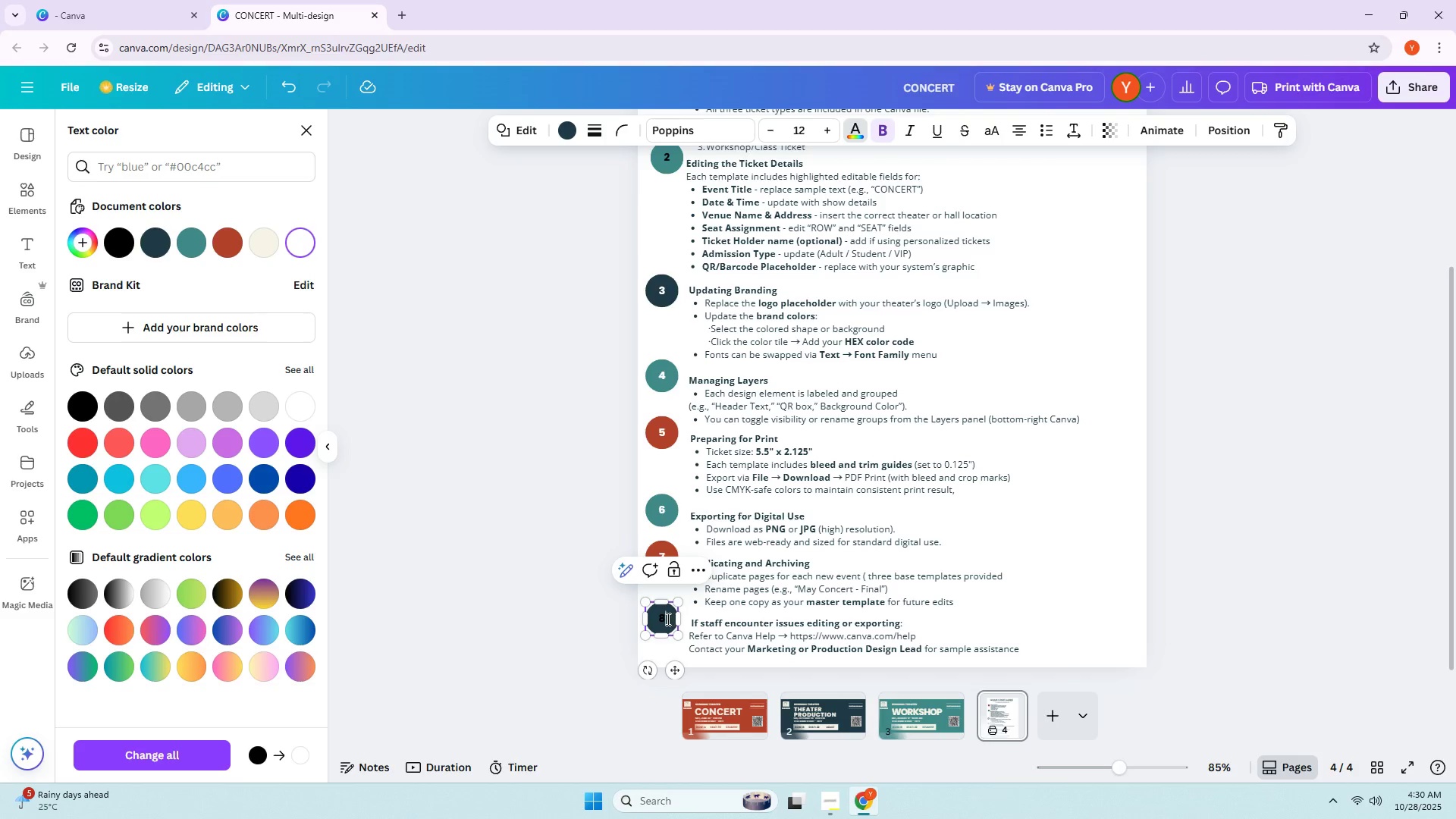 
double_click([666, 619])
 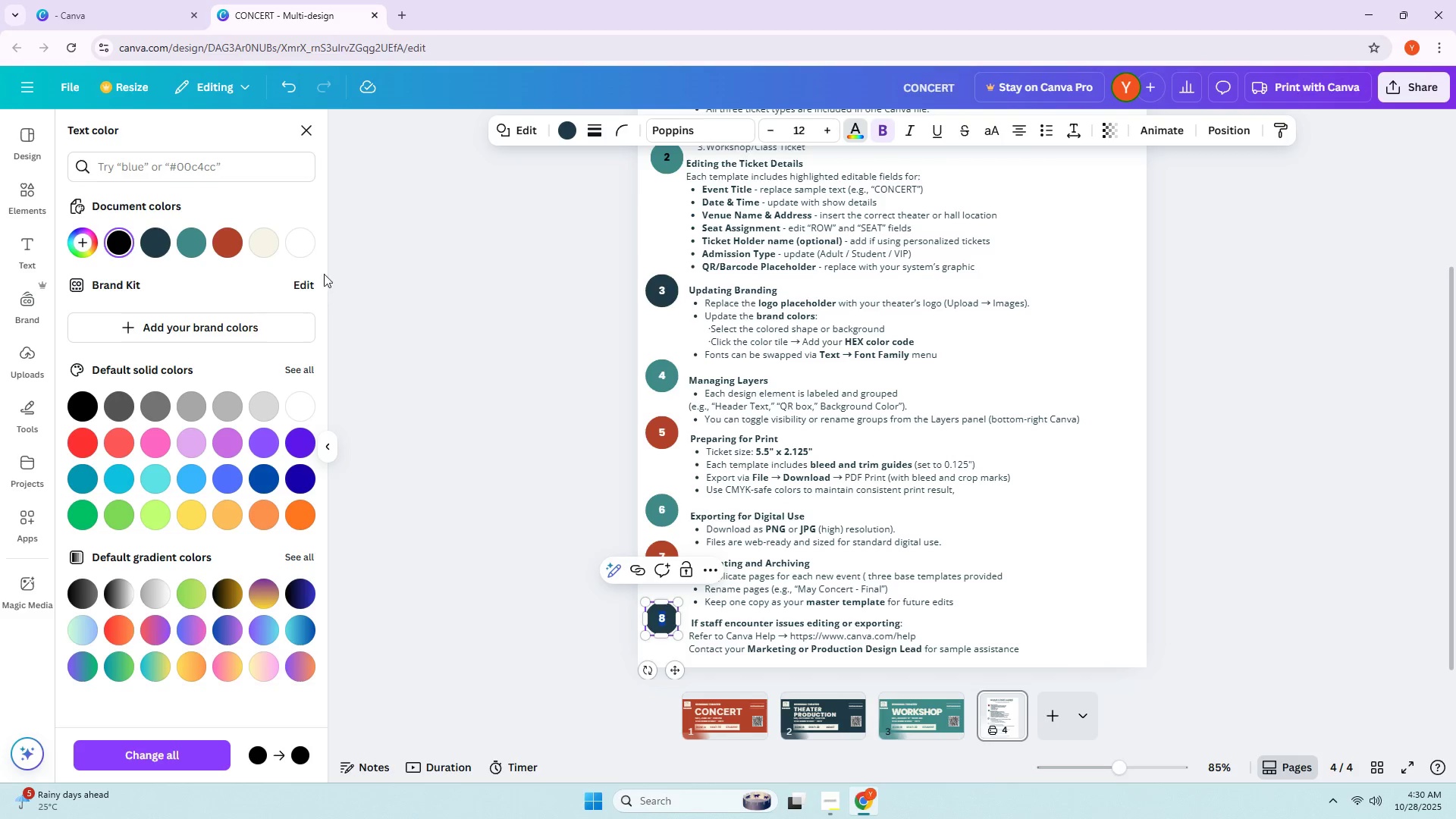 
left_click([303, 249])
 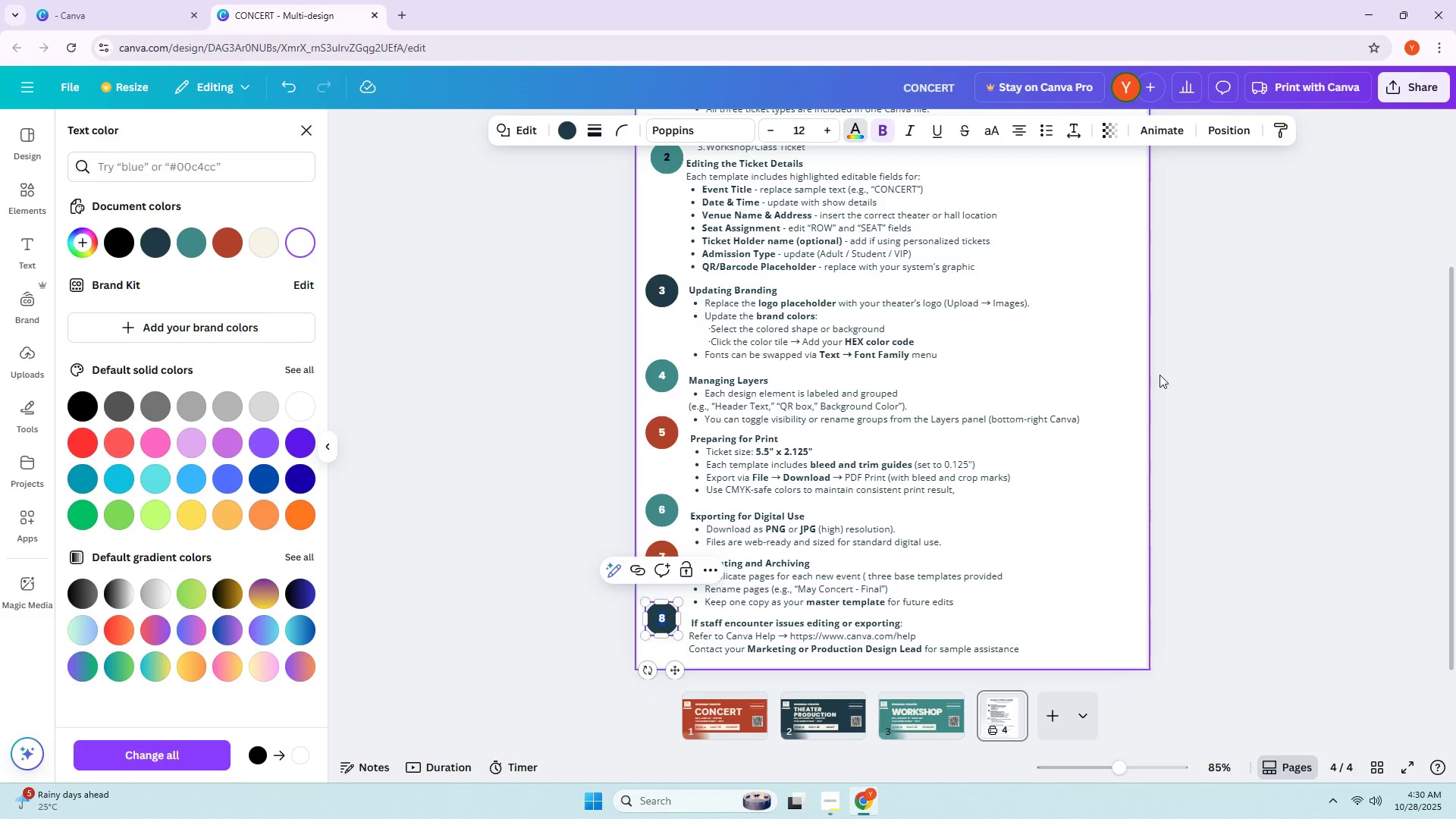 
double_click([1207, 372])
 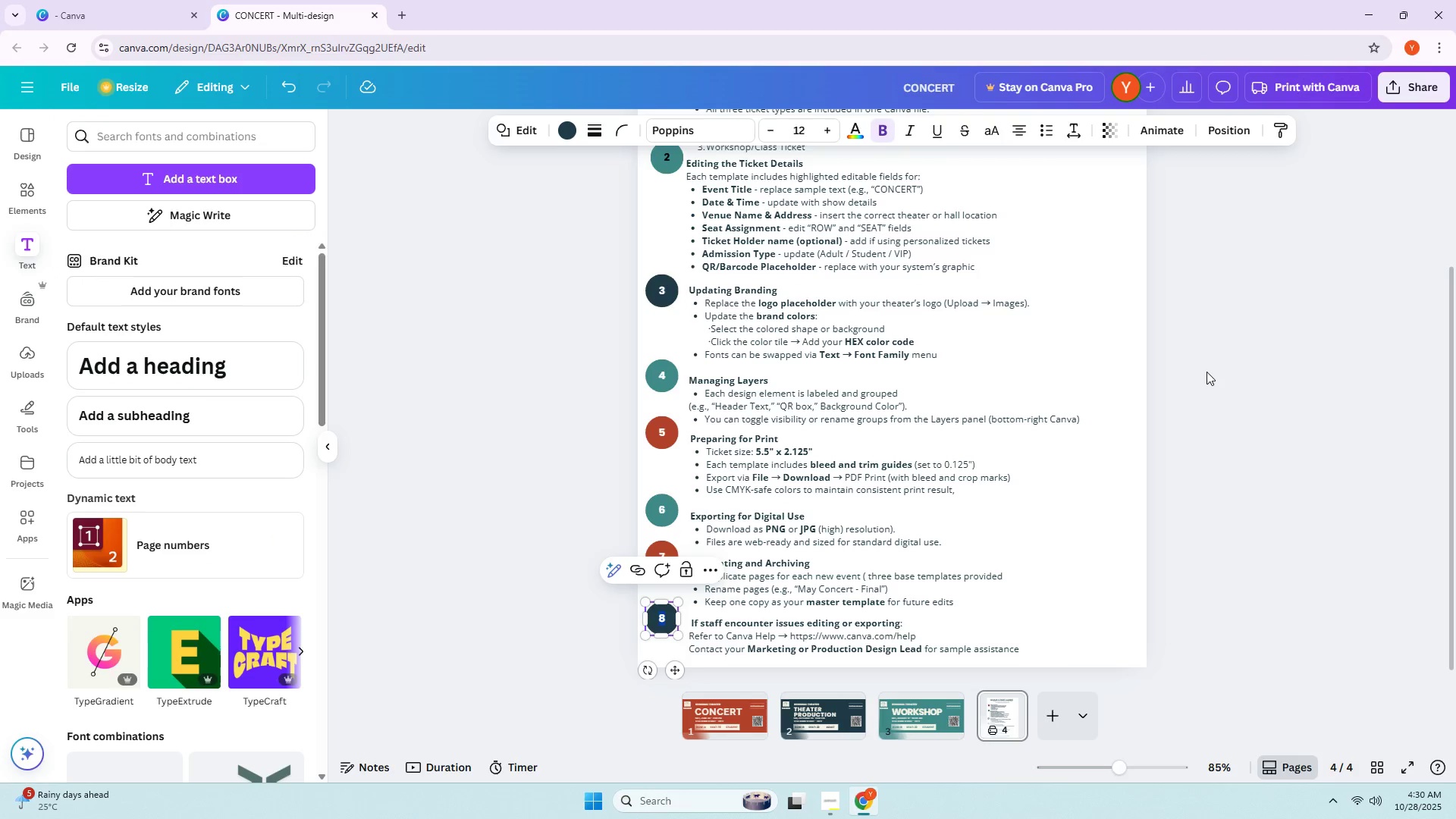 
triple_click([1207, 372])
 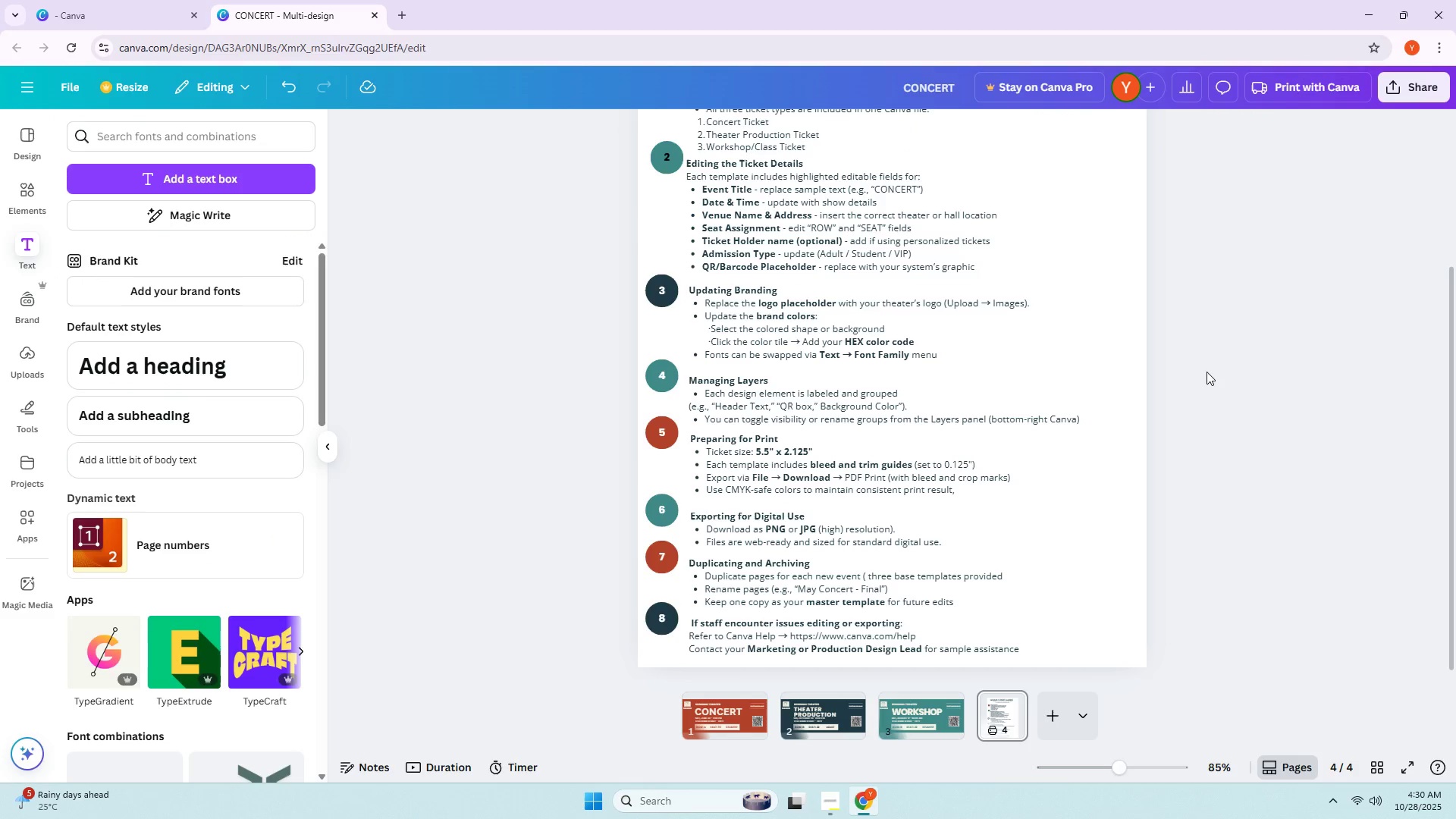 
scroll: coordinate [1207, 372], scroll_direction: up, amount: 3.0
 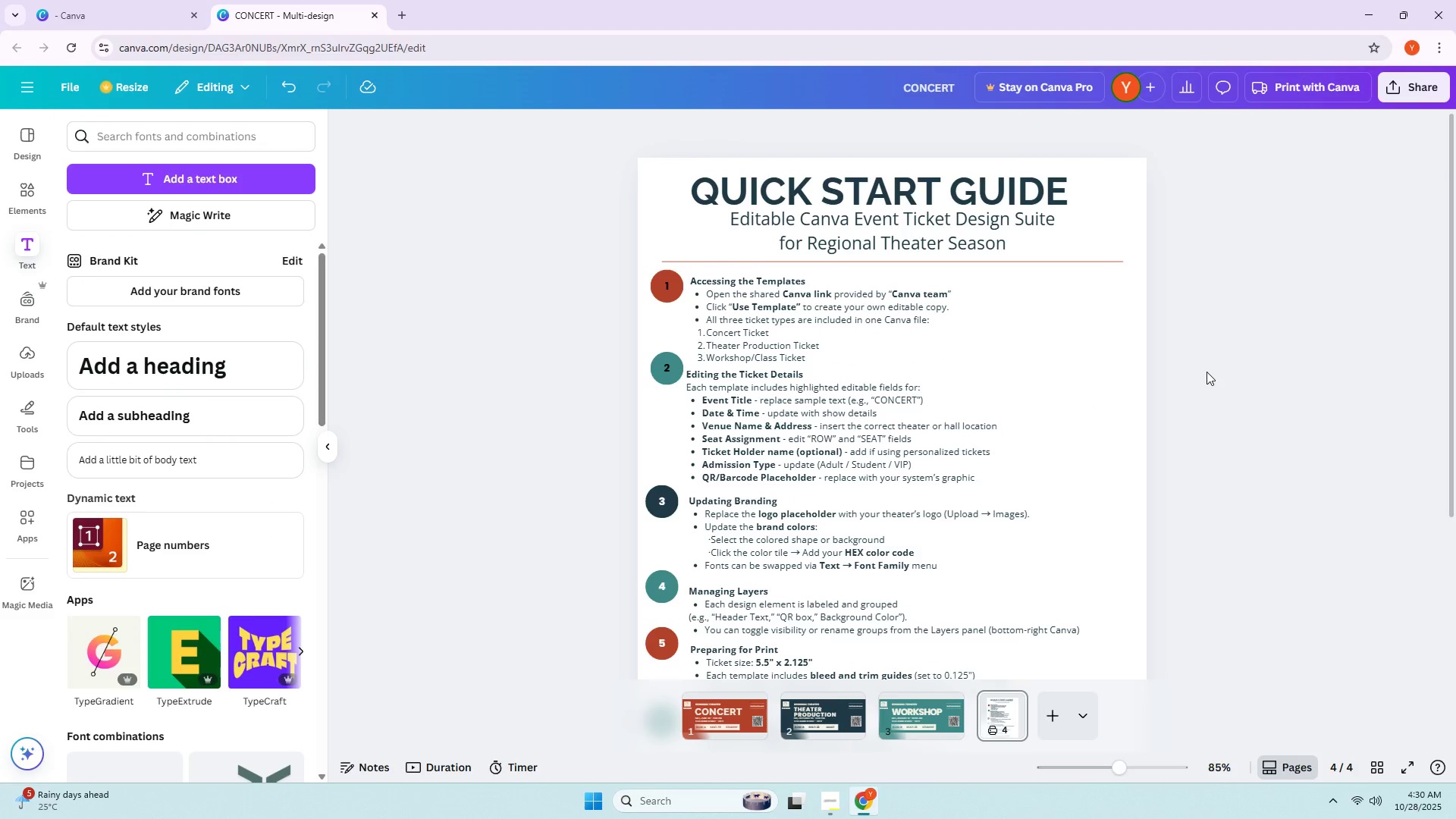 
scroll: coordinate [1204, 399], scroll_direction: down, amount: 5.0
 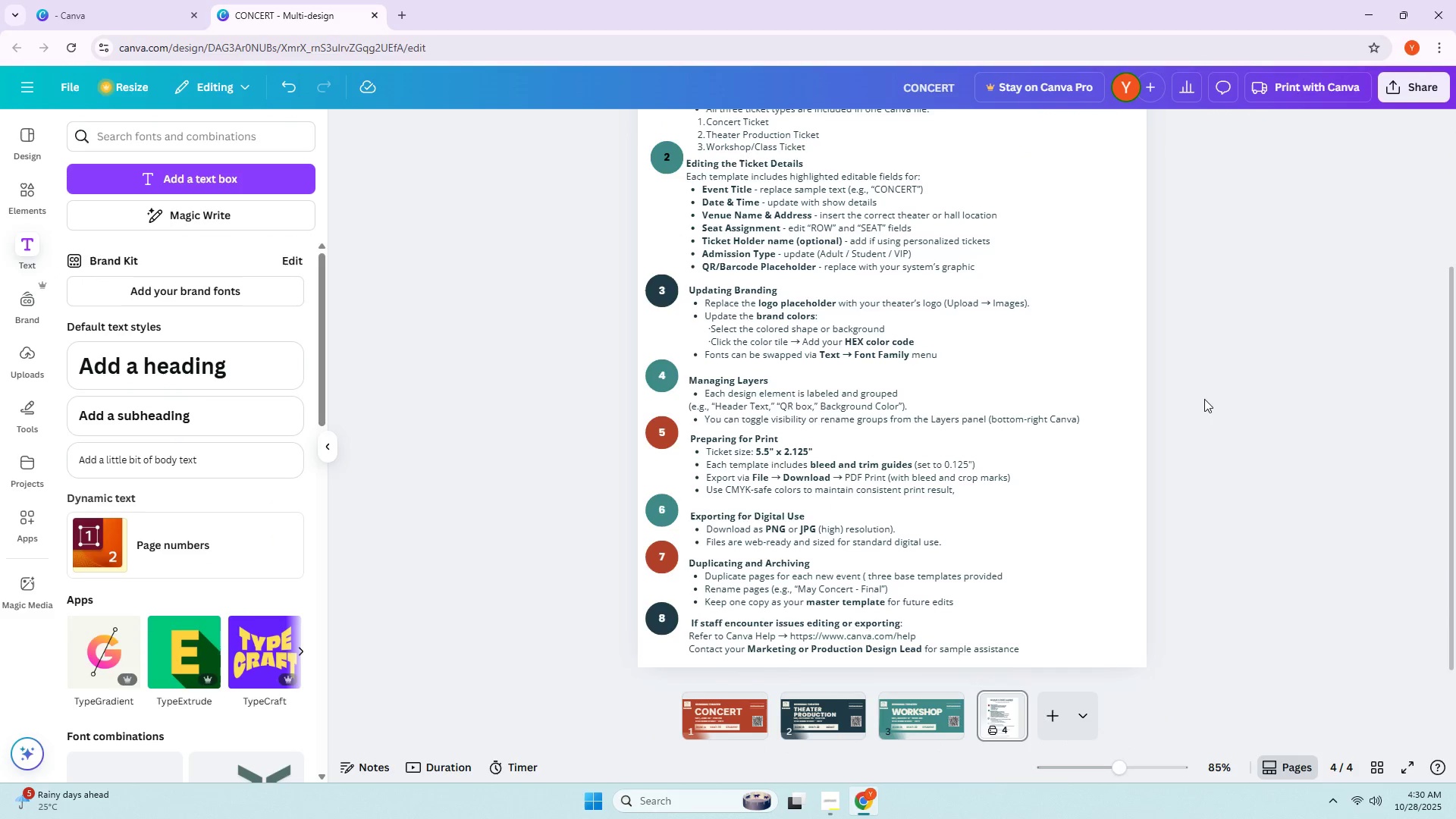 
scroll: coordinate [1204, 399], scroll_direction: up, amount: 1.0
 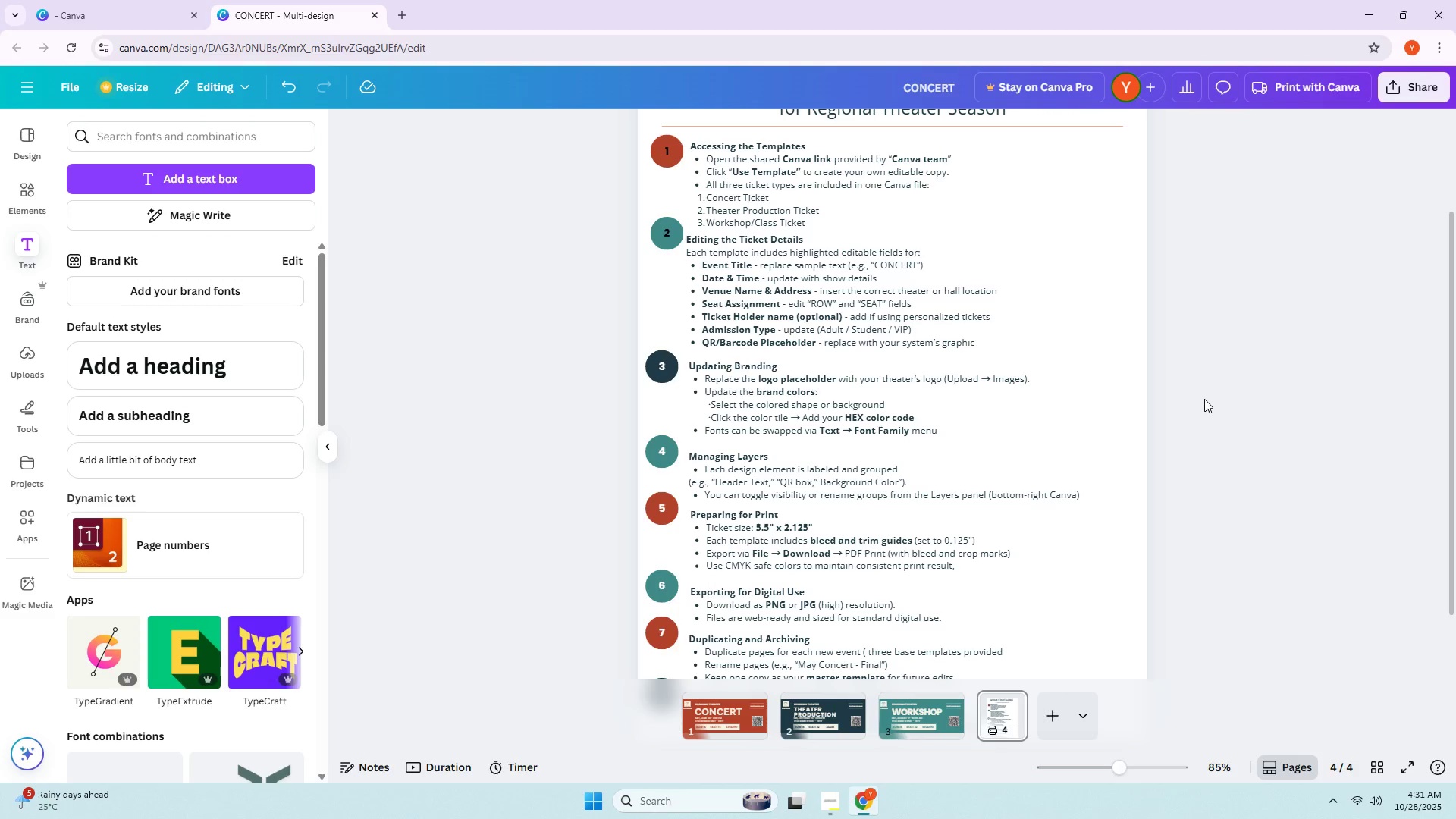 
wait(21.27)
 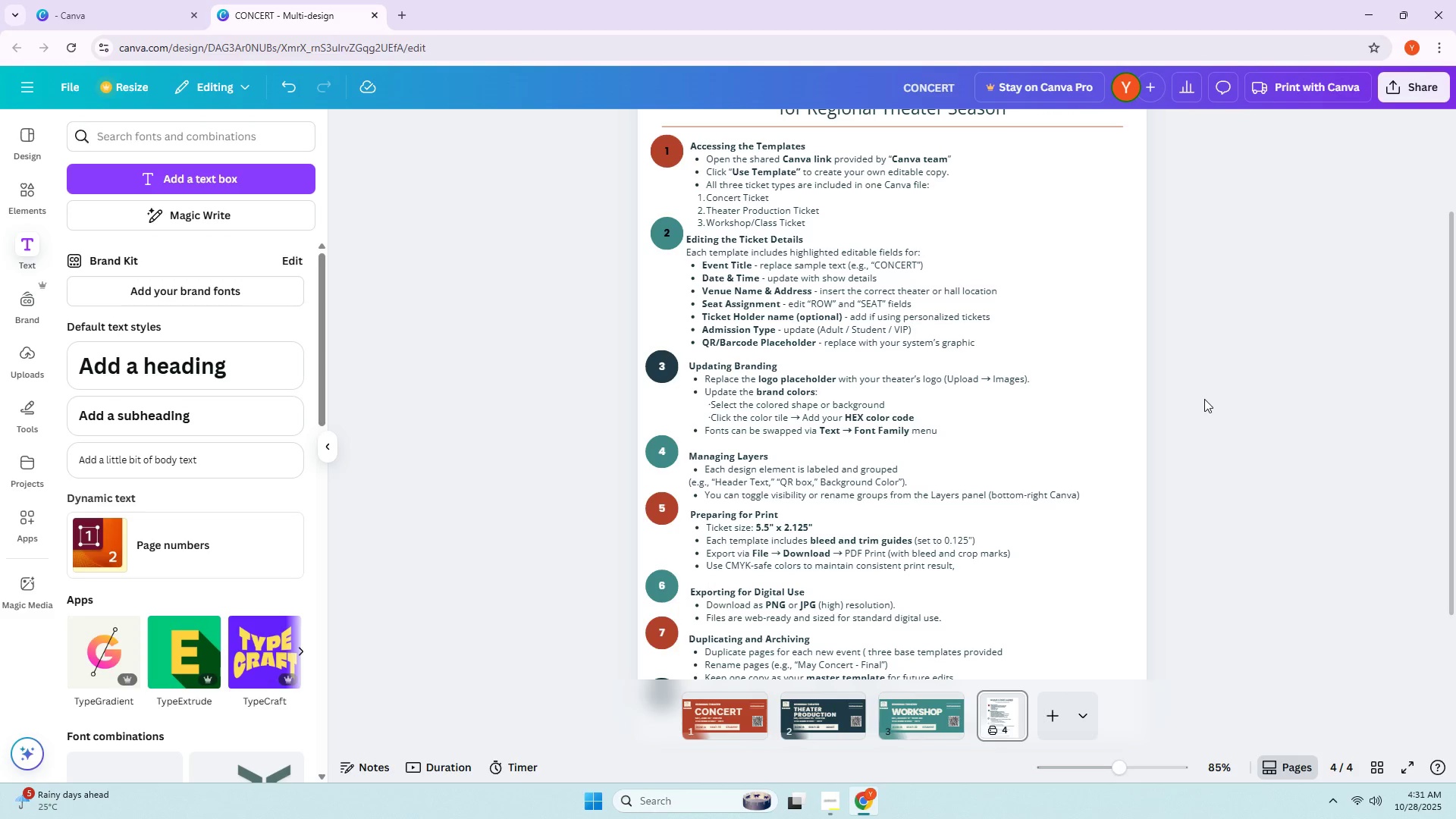 
left_click_drag(start_coordinate=[892, 408], to_coordinate=[888, 409])
 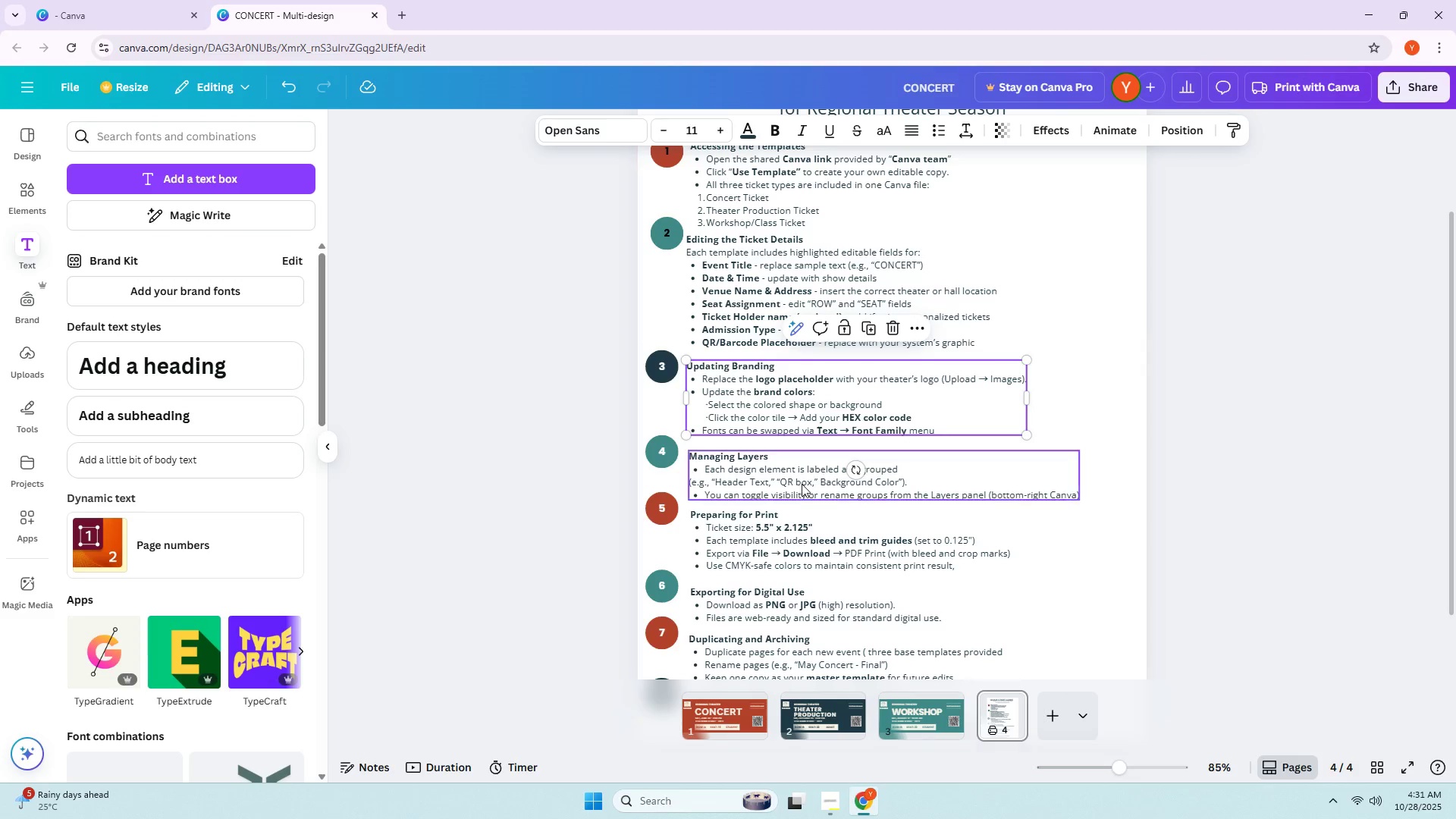 
left_click_drag(start_coordinate=[789, 479], to_coordinate=[791, 475])
 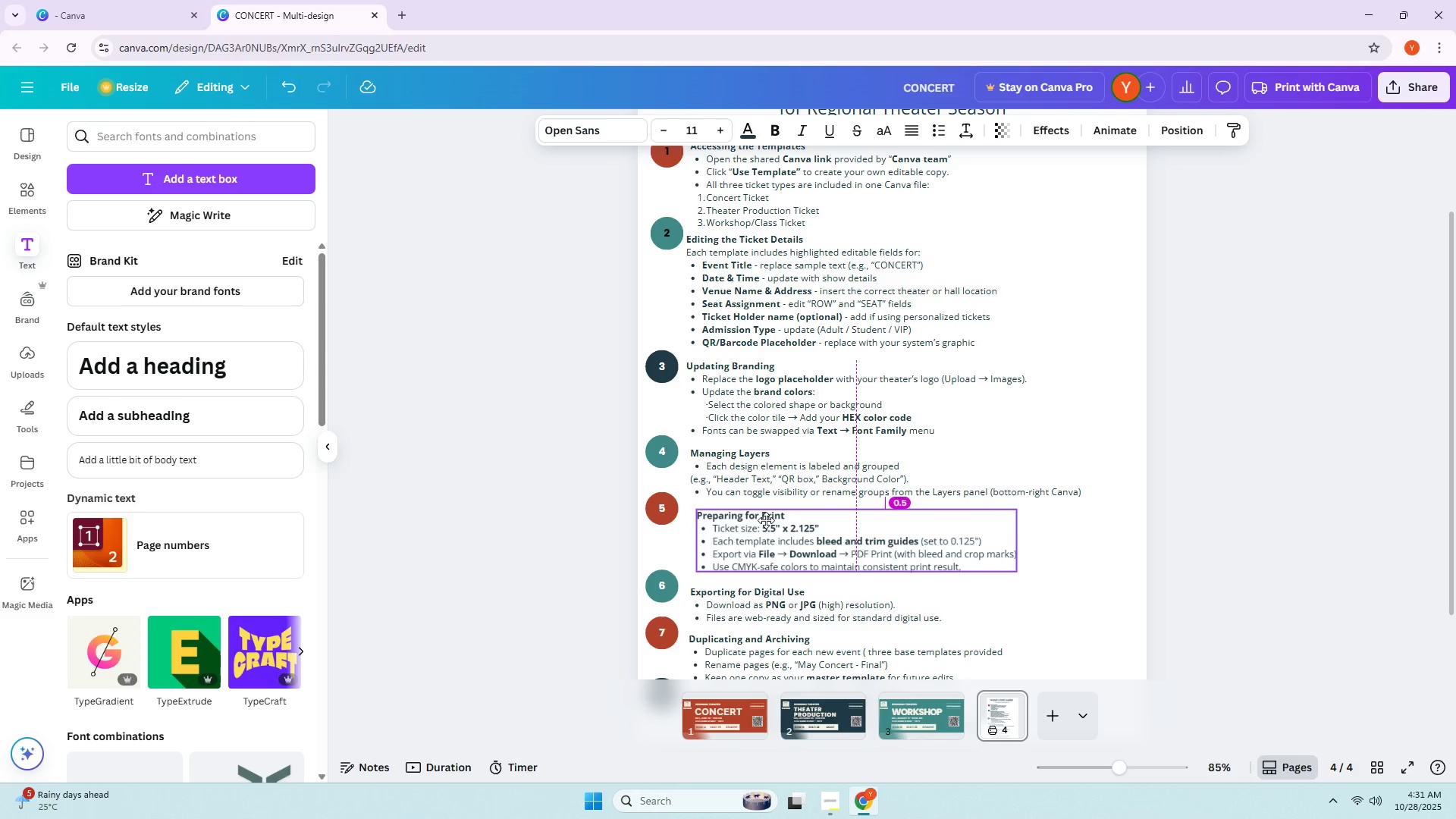 
left_click([764, 519])
 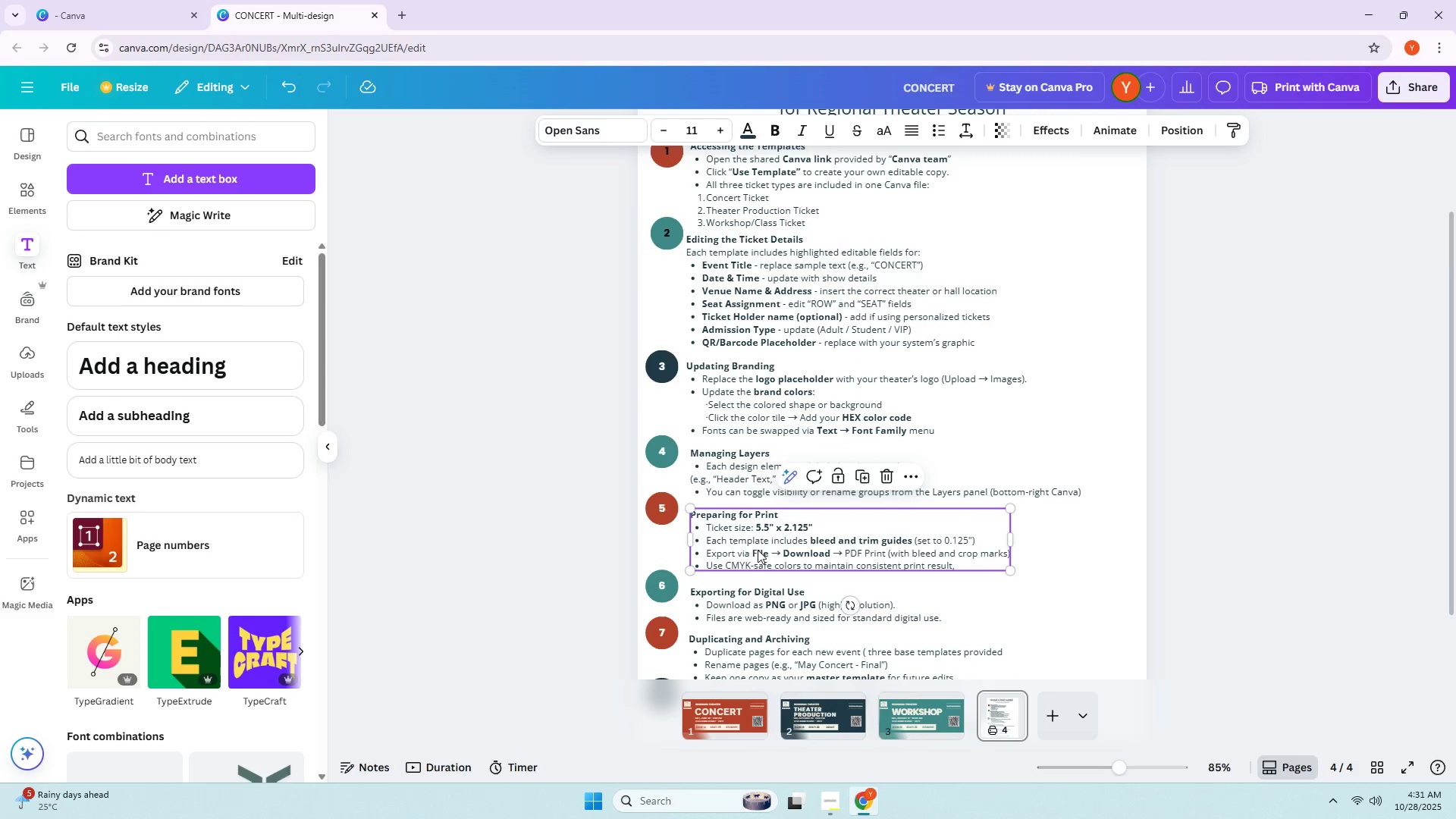 
scroll: coordinate [756, 559], scroll_direction: down, amount: 1.0
 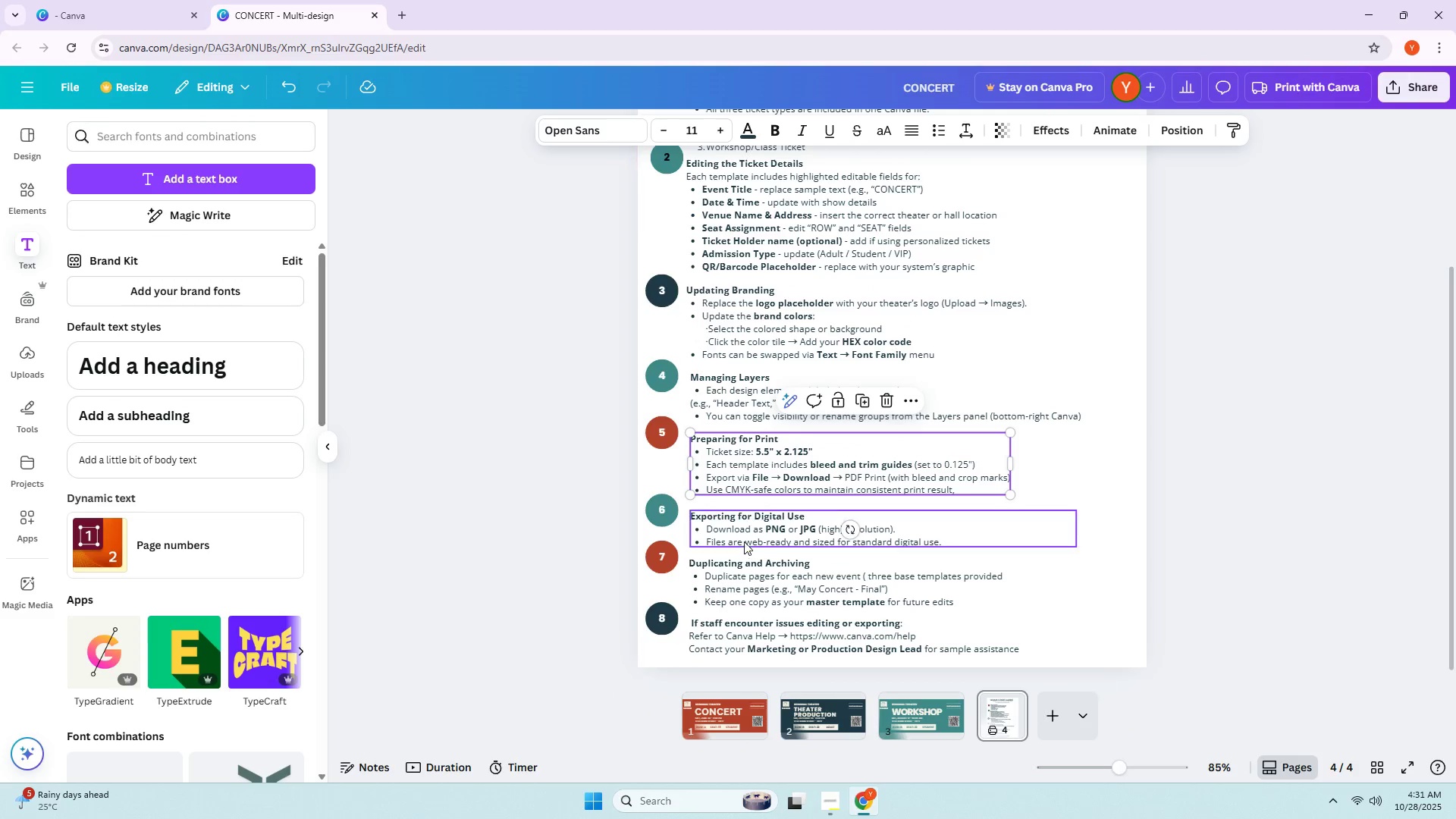 
left_click_drag(start_coordinate=[744, 531], to_coordinate=[744, 527])
 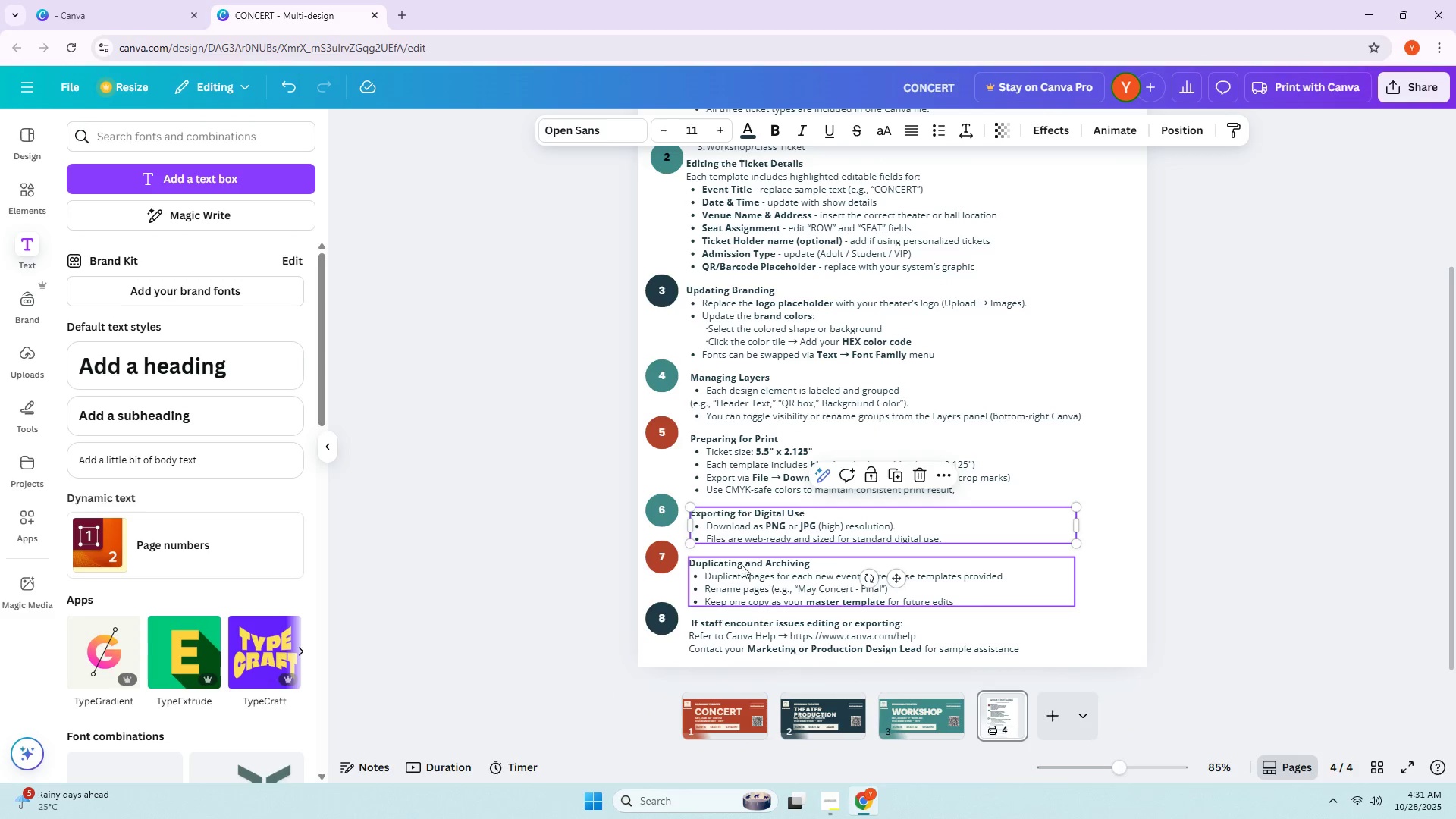 
left_click_drag(start_coordinate=[741, 573], to_coordinate=[741, 568])
 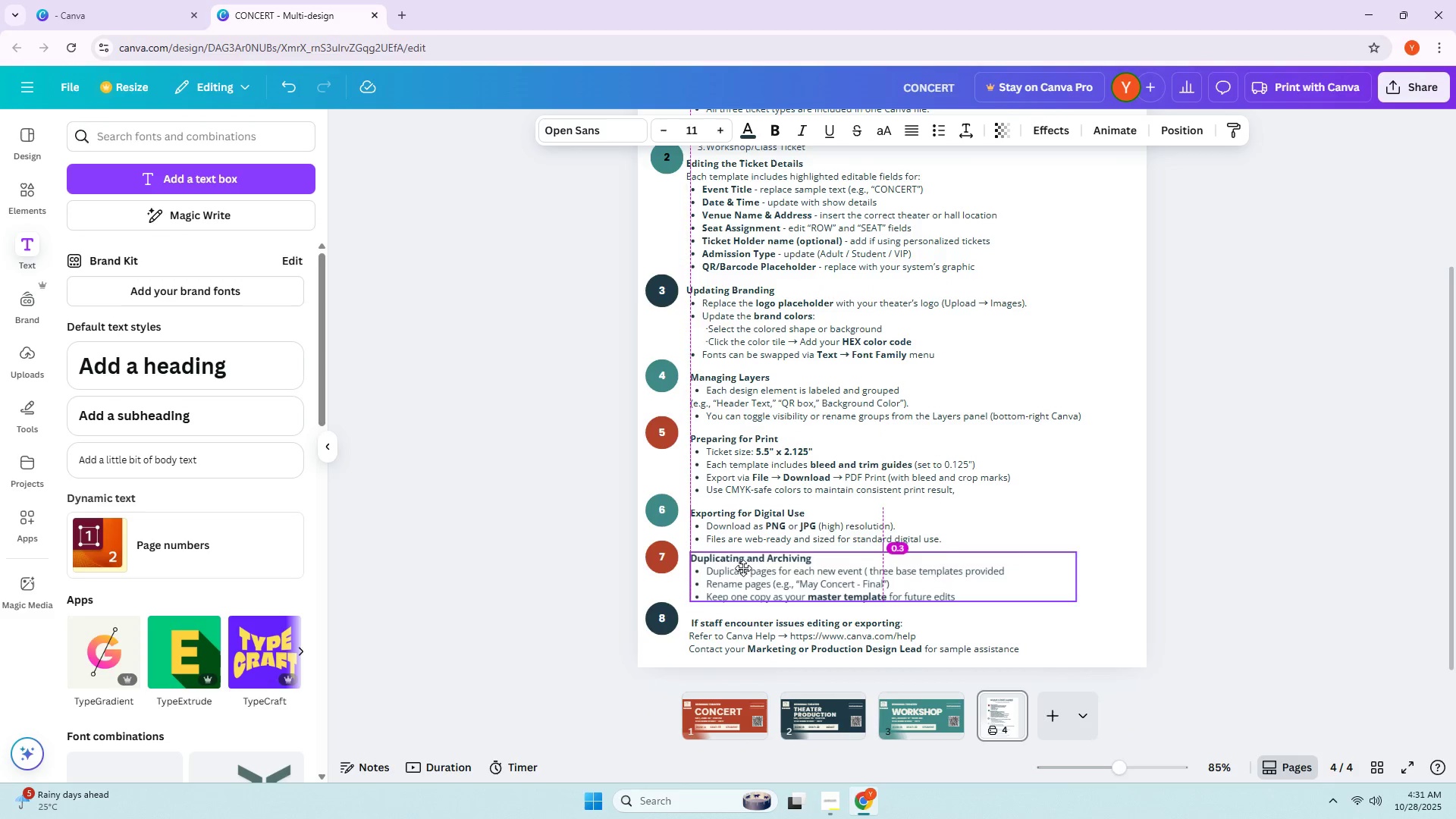 
left_click_drag(start_coordinate=[726, 623], to_coordinate=[726, 619])
 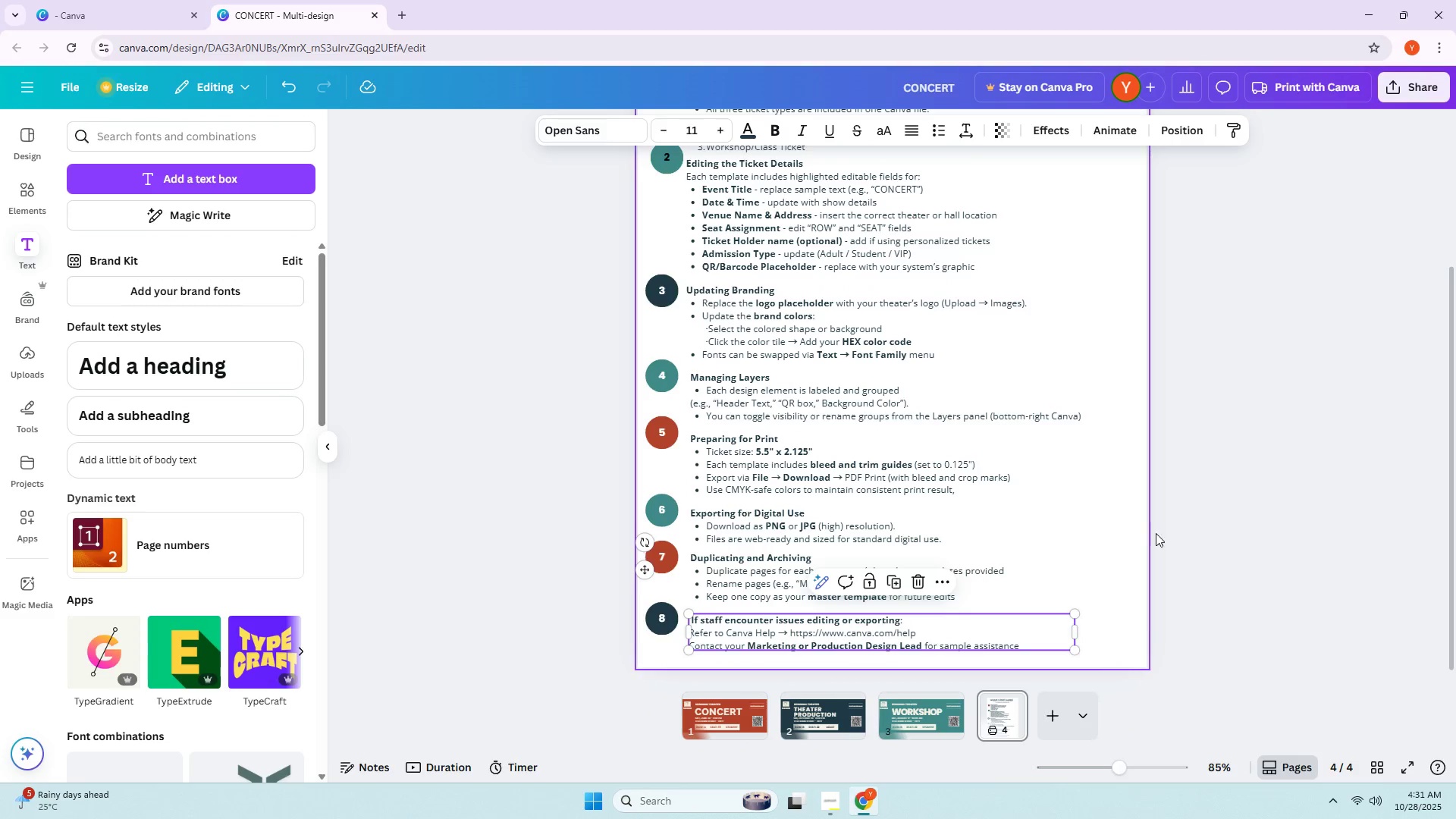 
left_click([1157, 532])
 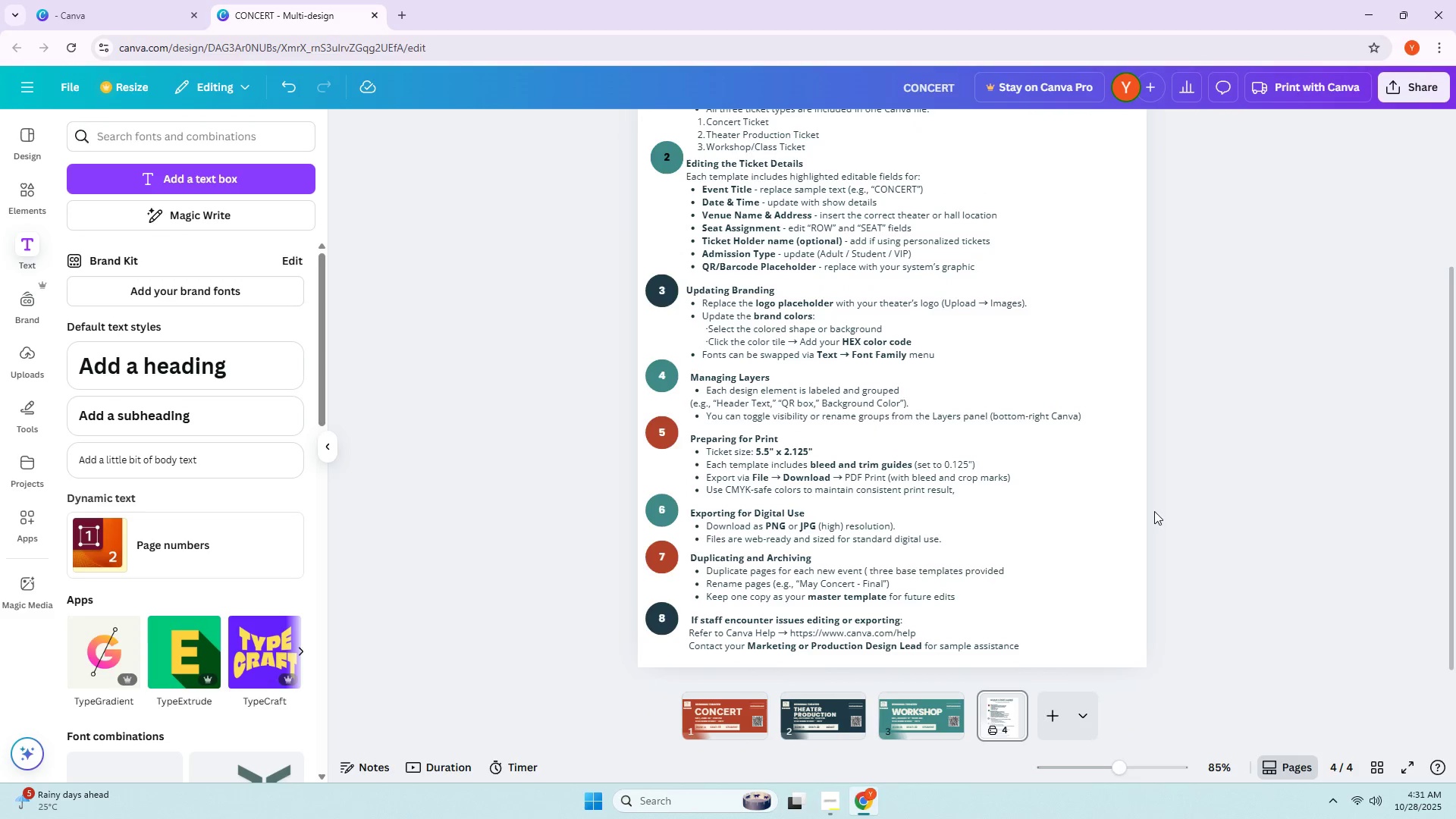 
scroll: coordinate [1156, 511], scroll_direction: down, amount: 1.0
 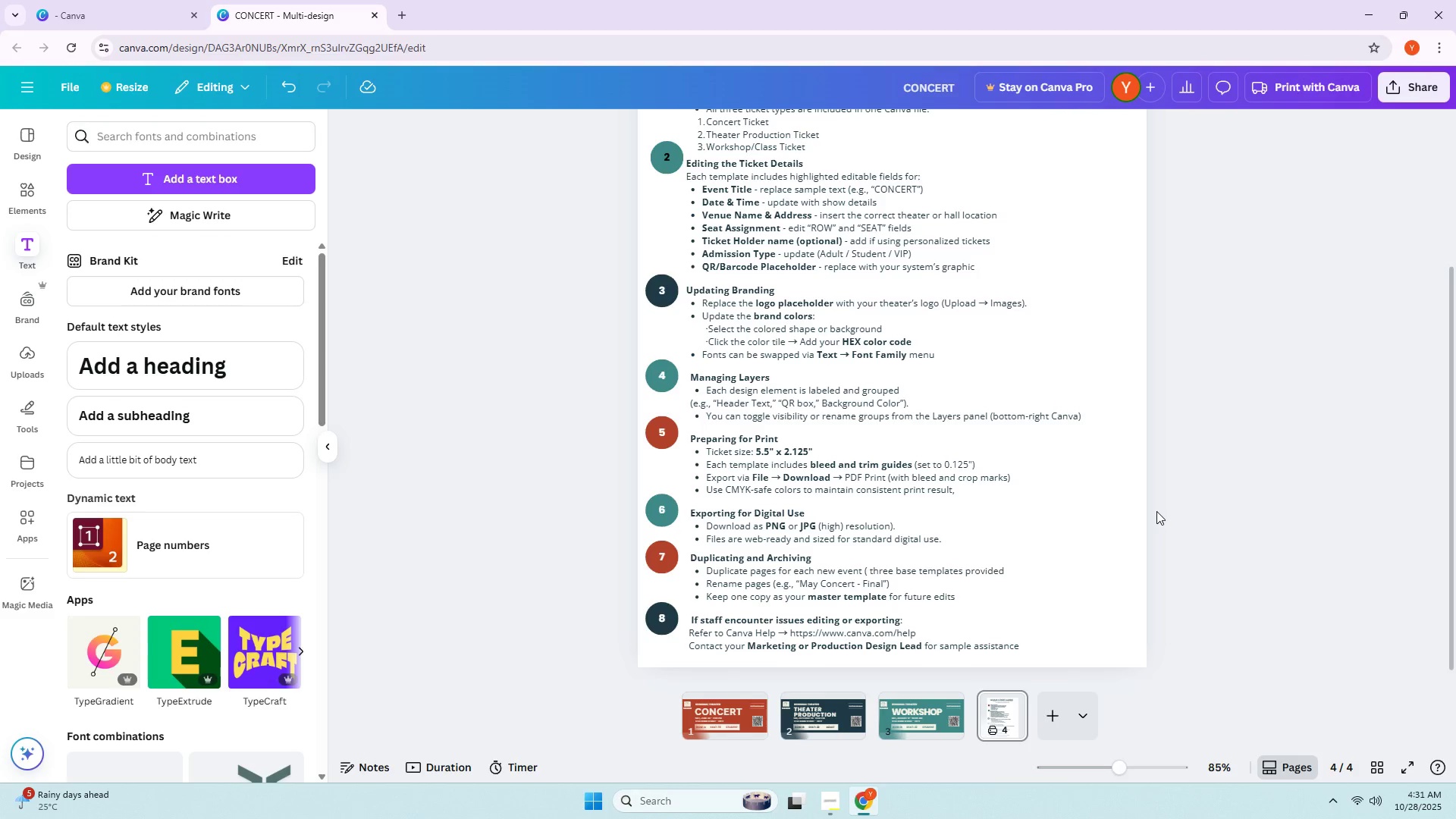 
scroll: coordinate [1156, 511], scroll_direction: up, amount: 1.0
 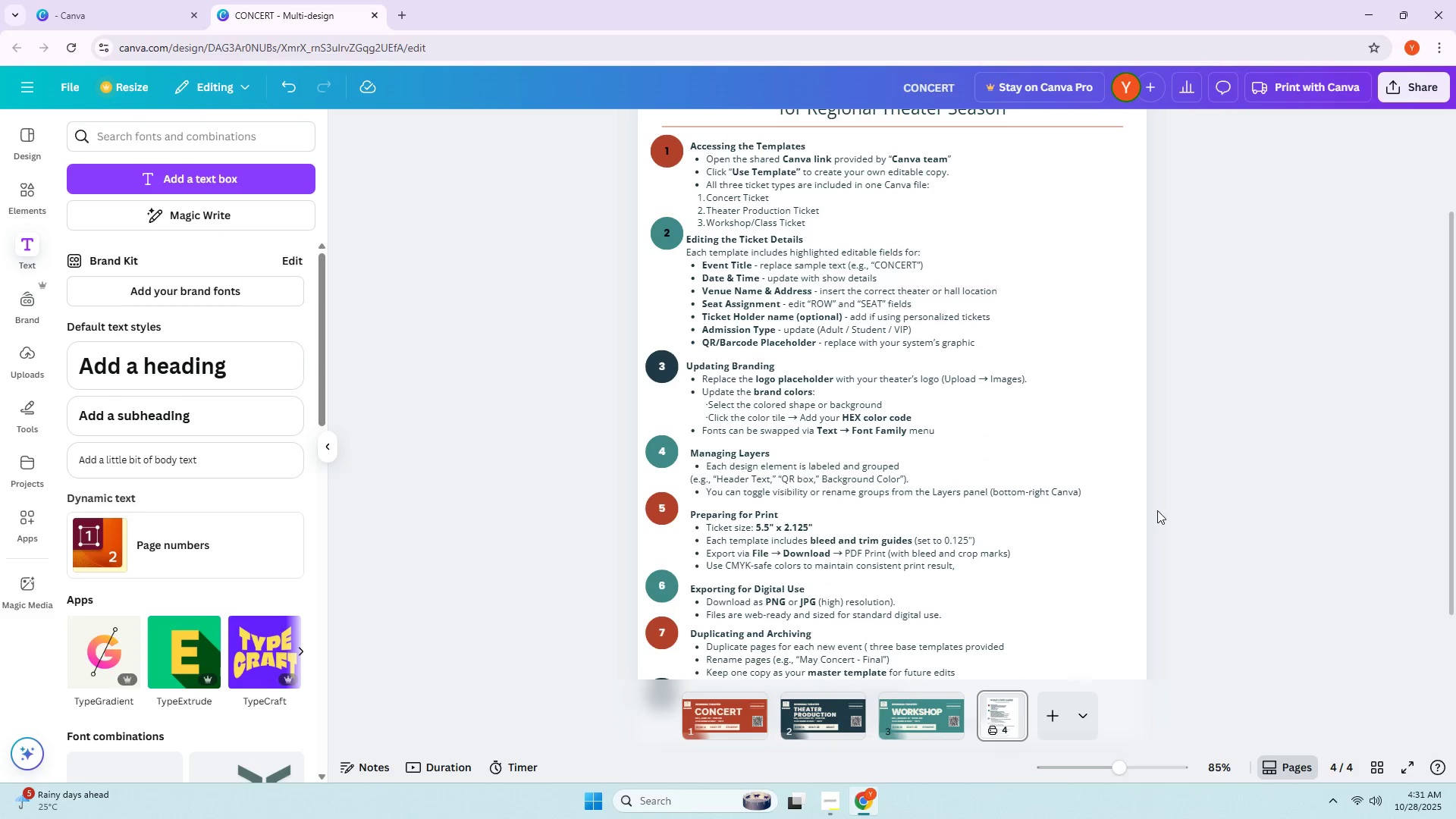 
mouse_move([664, 255])
 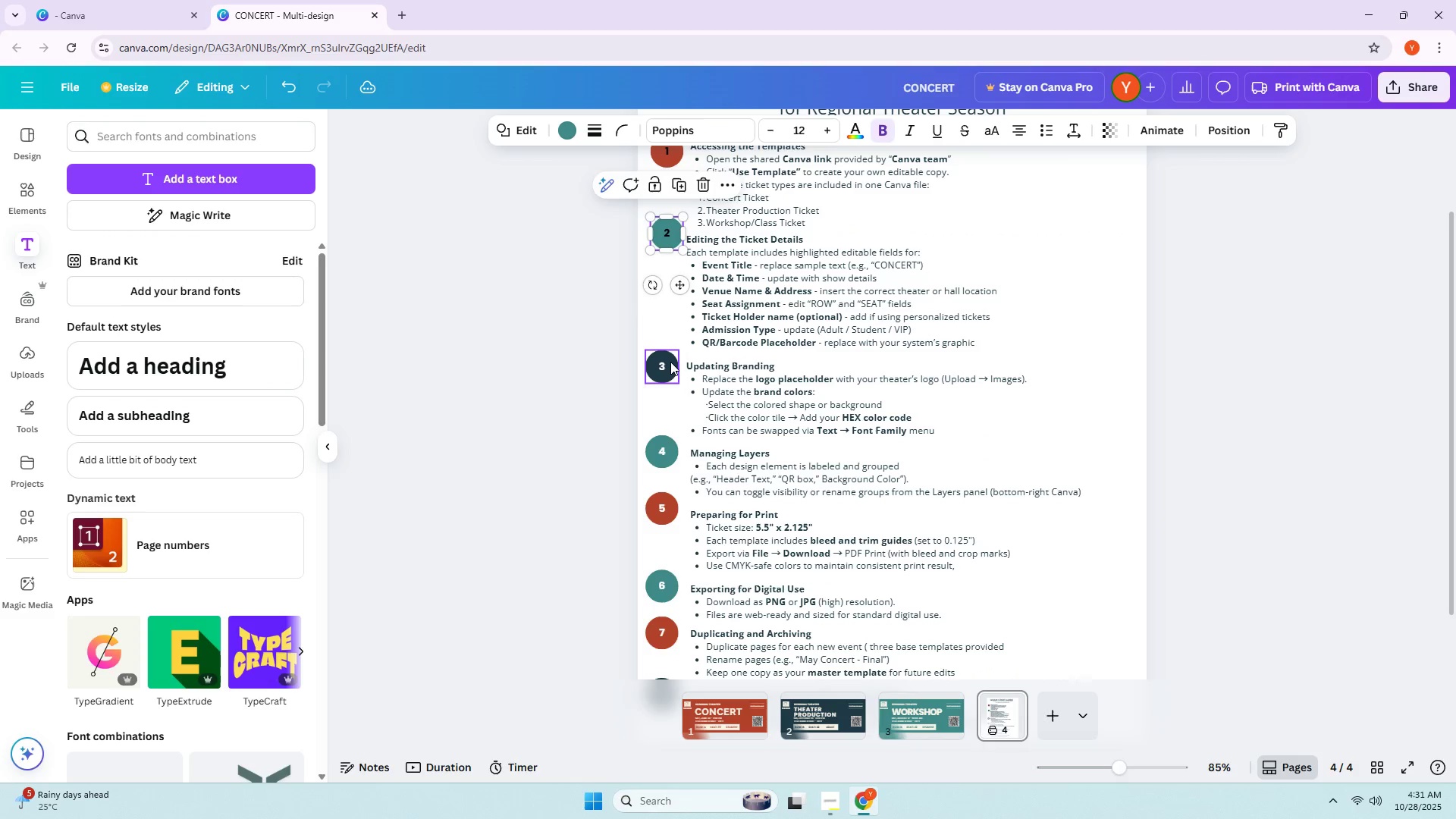 
left_click_drag(start_coordinate=[670, 362], to_coordinate=[674, 363])
 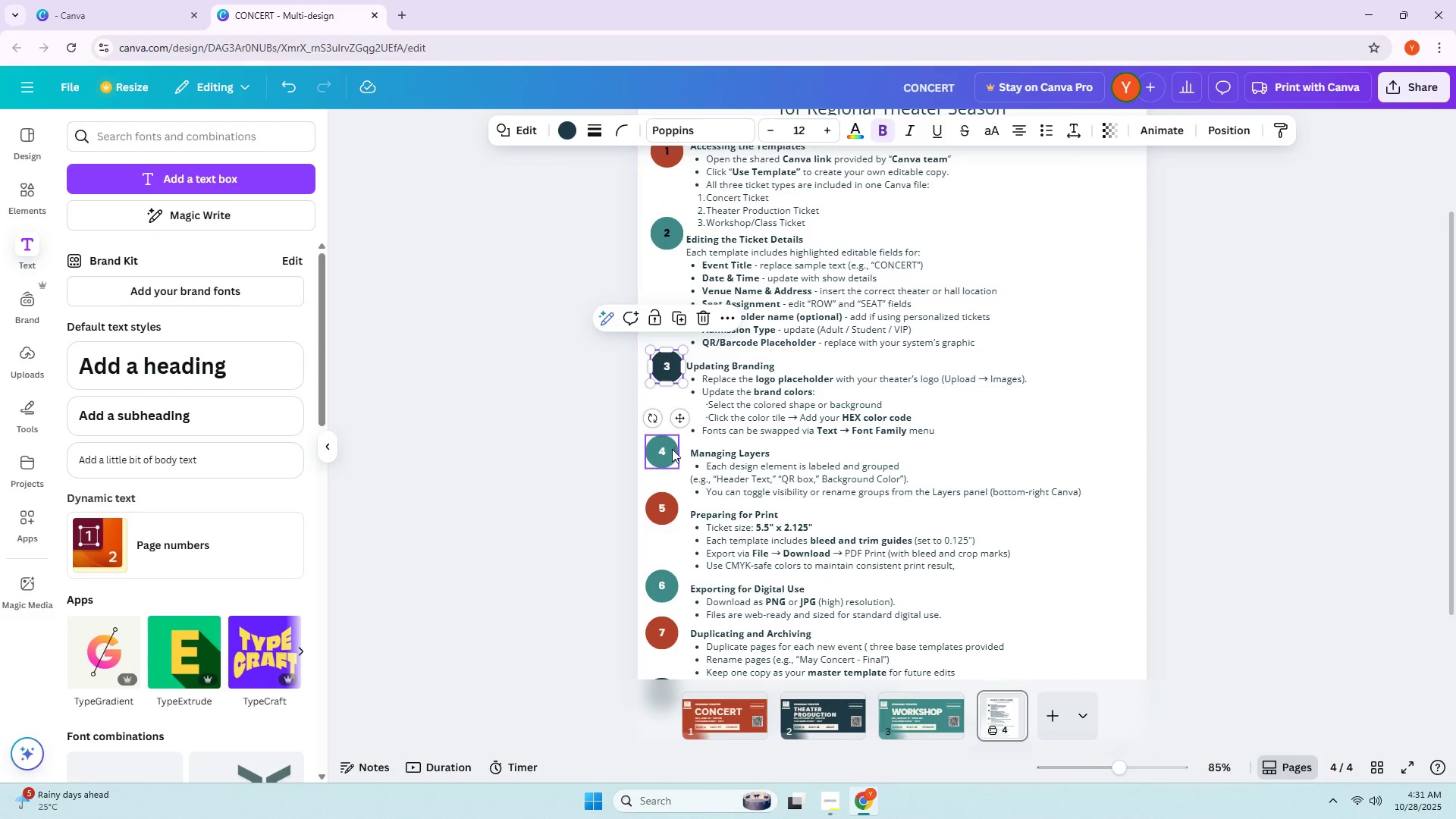 
left_click_drag(start_coordinate=[672, 449], to_coordinate=[676, 449])
 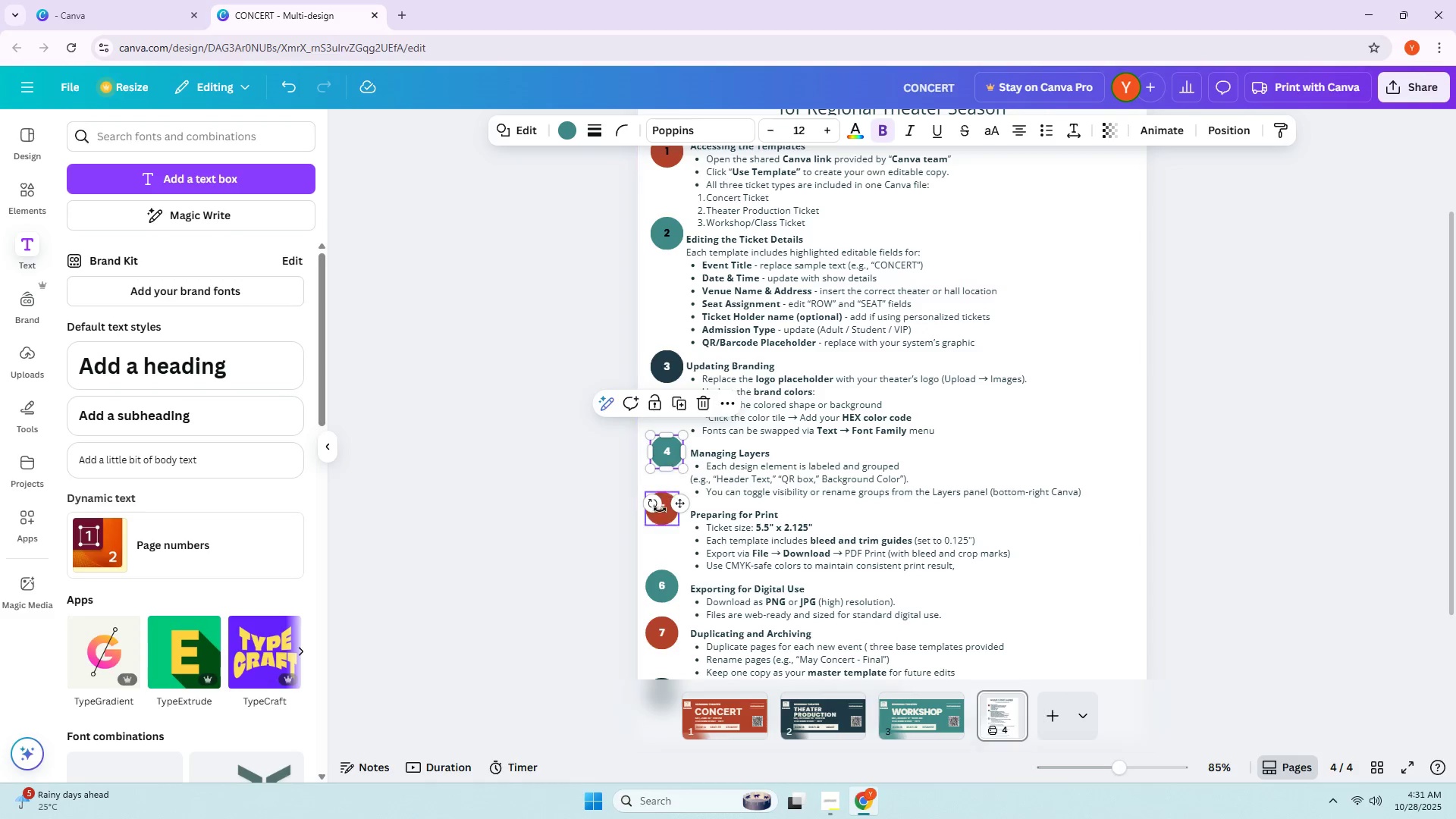 
scroll: coordinate [662, 506], scroll_direction: down, amount: 1.0
 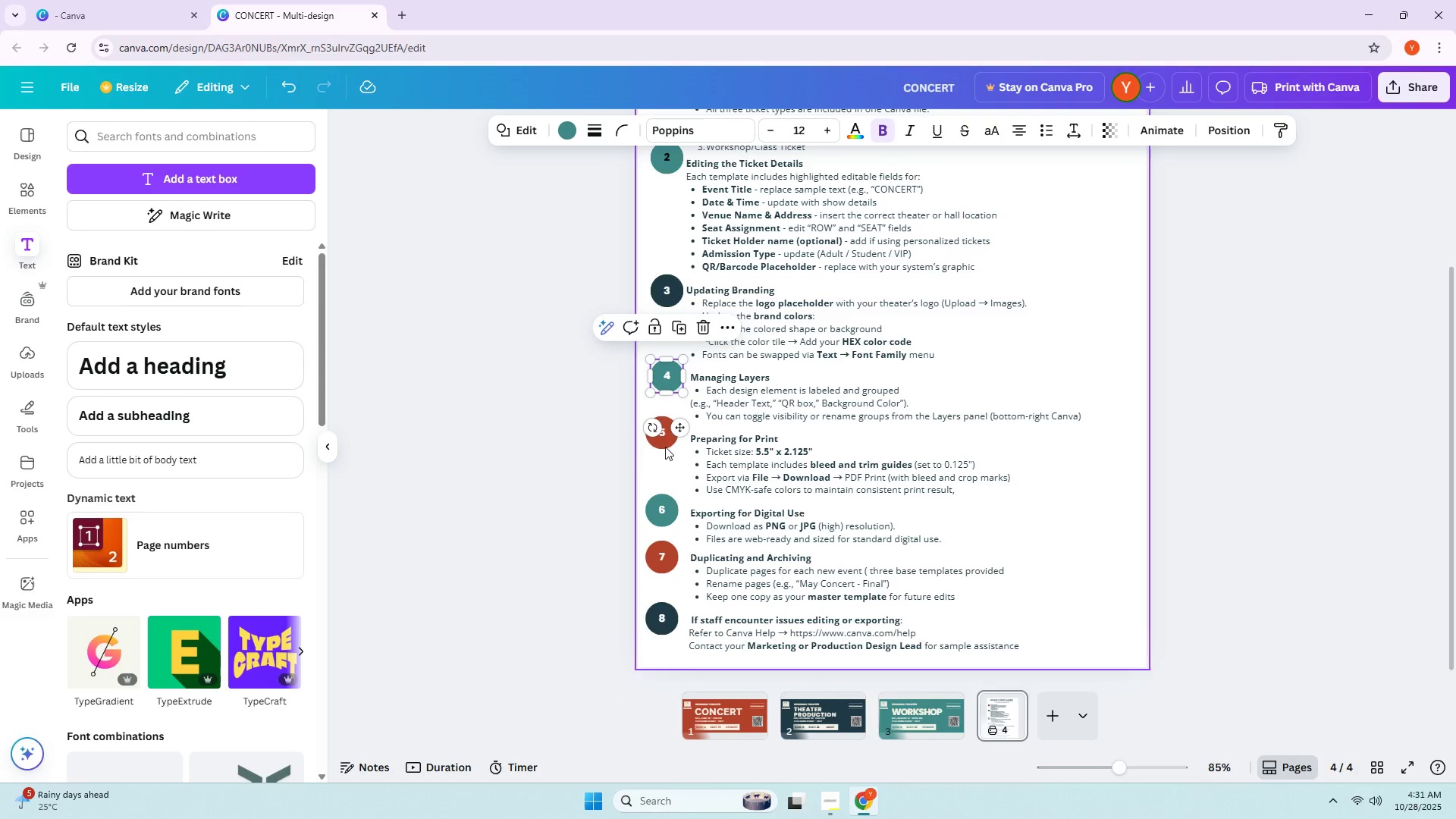 
left_click_drag(start_coordinate=[665, 444], to_coordinate=[671, 444])
 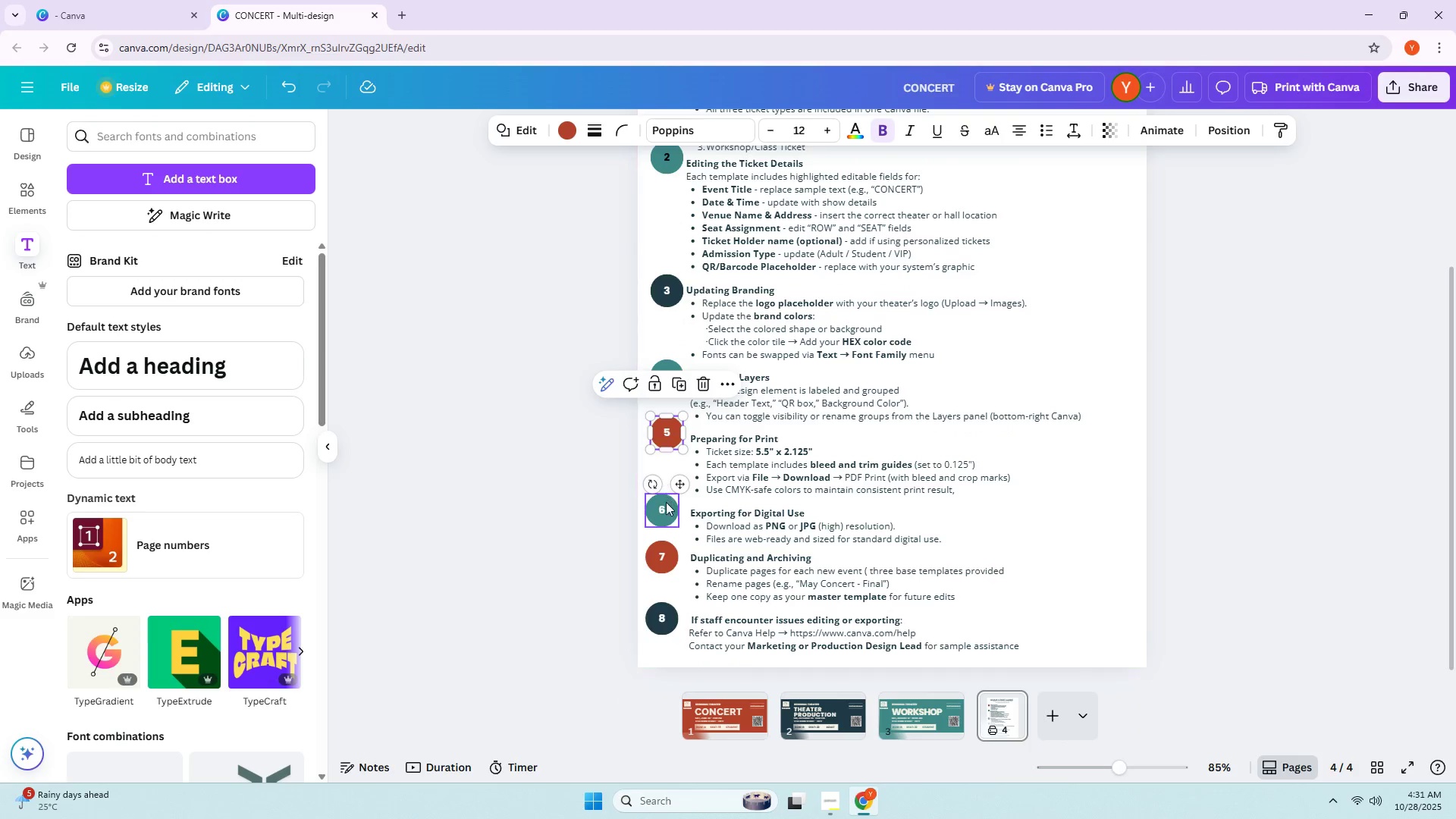 
left_click_drag(start_coordinate=[666, 504], to_coordinate=[670, 504])
 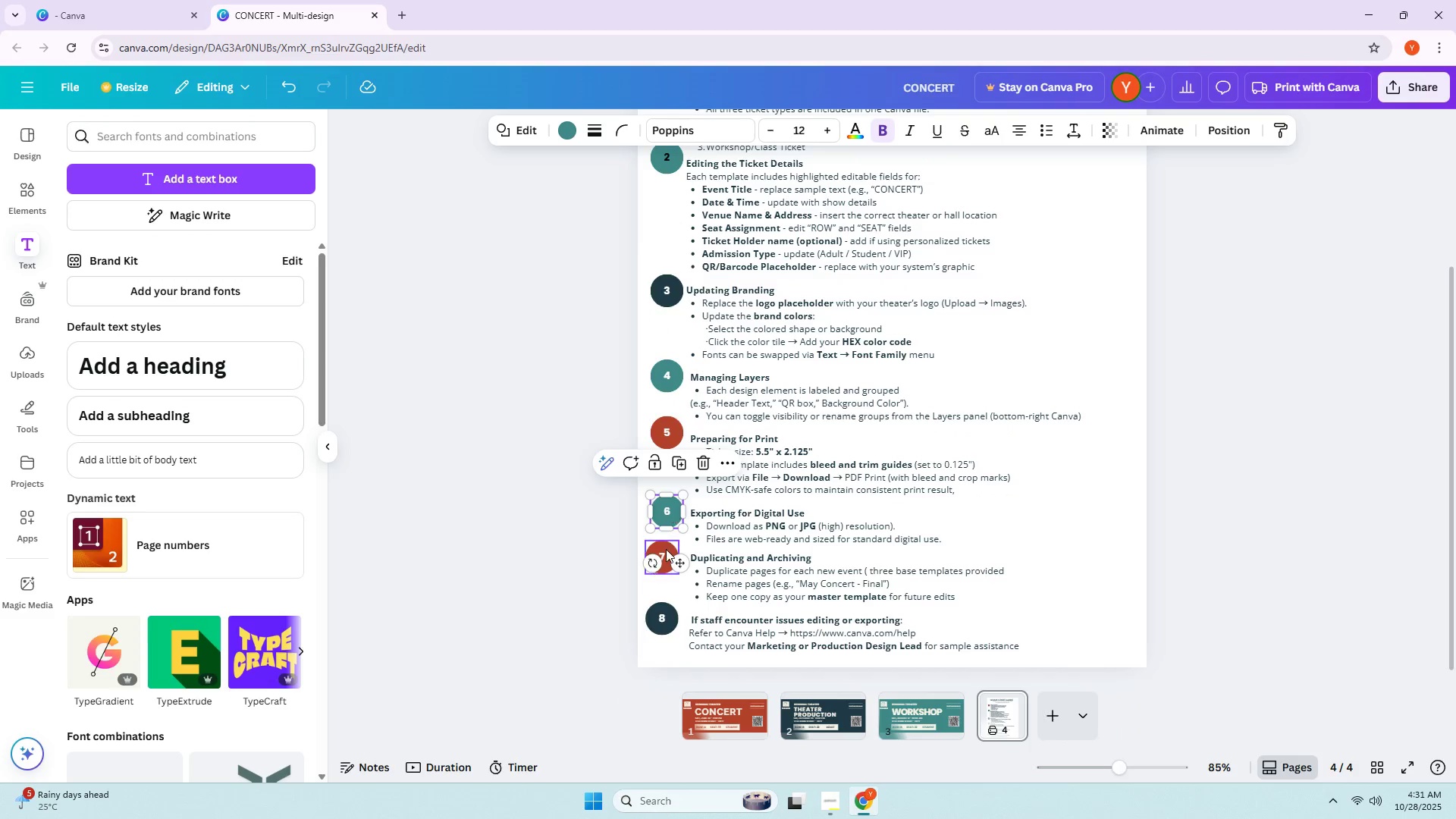 
left_click_drag(start_coordinate=[666, 549], to_coordinate=[670, 550])
 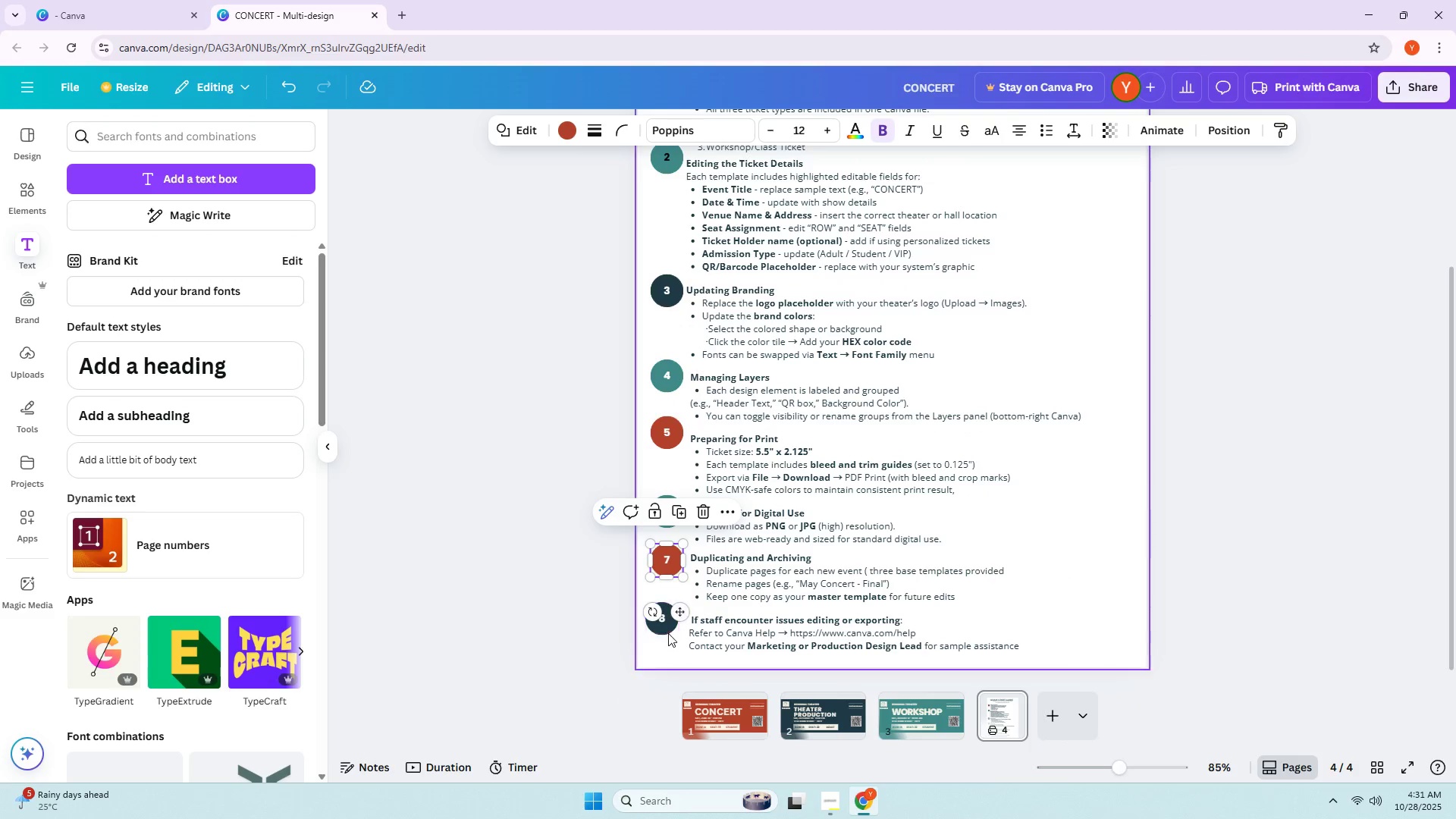 
left_click_drag(start_coordinate=[668, 628], to_coordinate=[673, 628])
 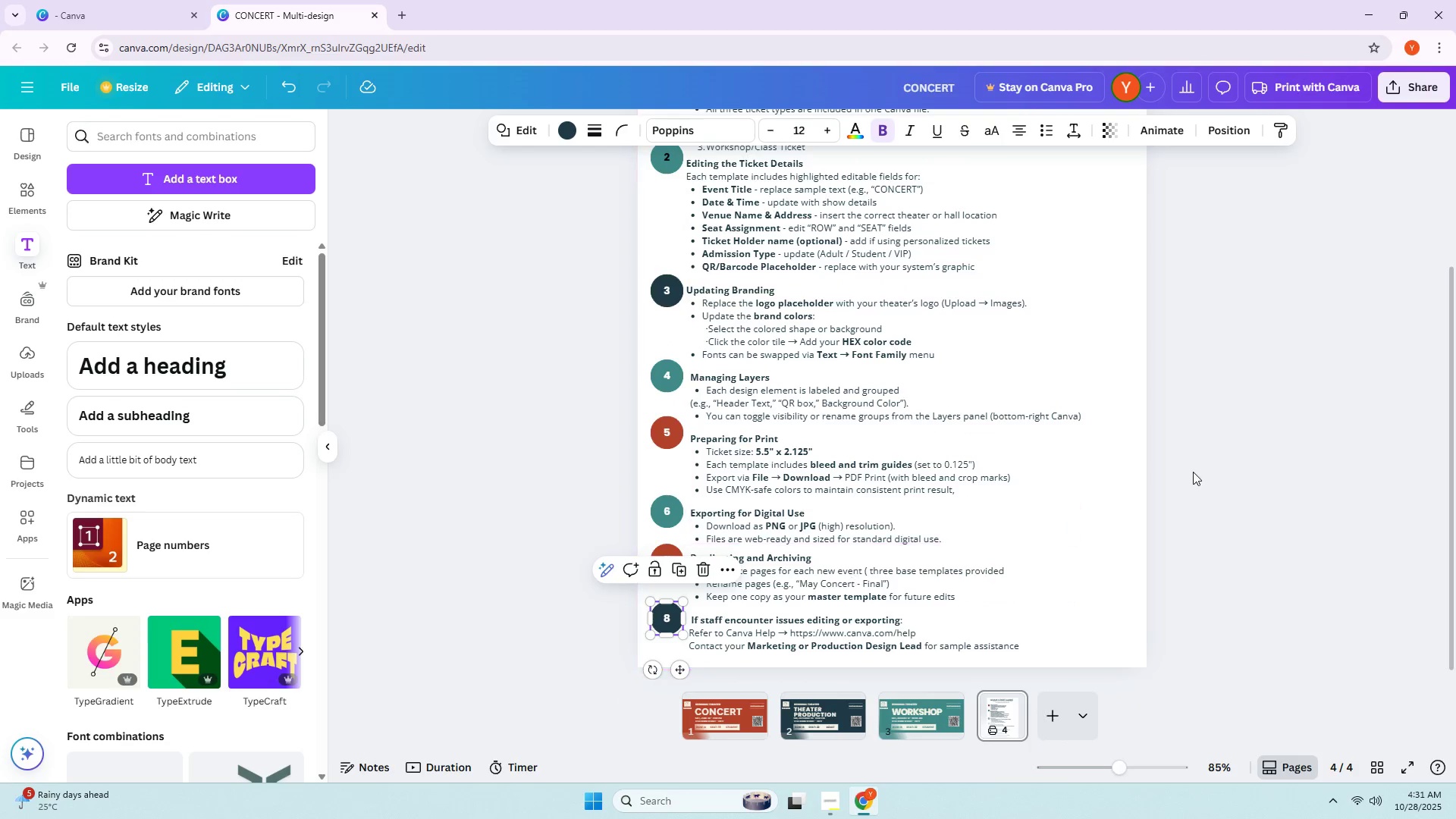 
left_click([1193, 472])
 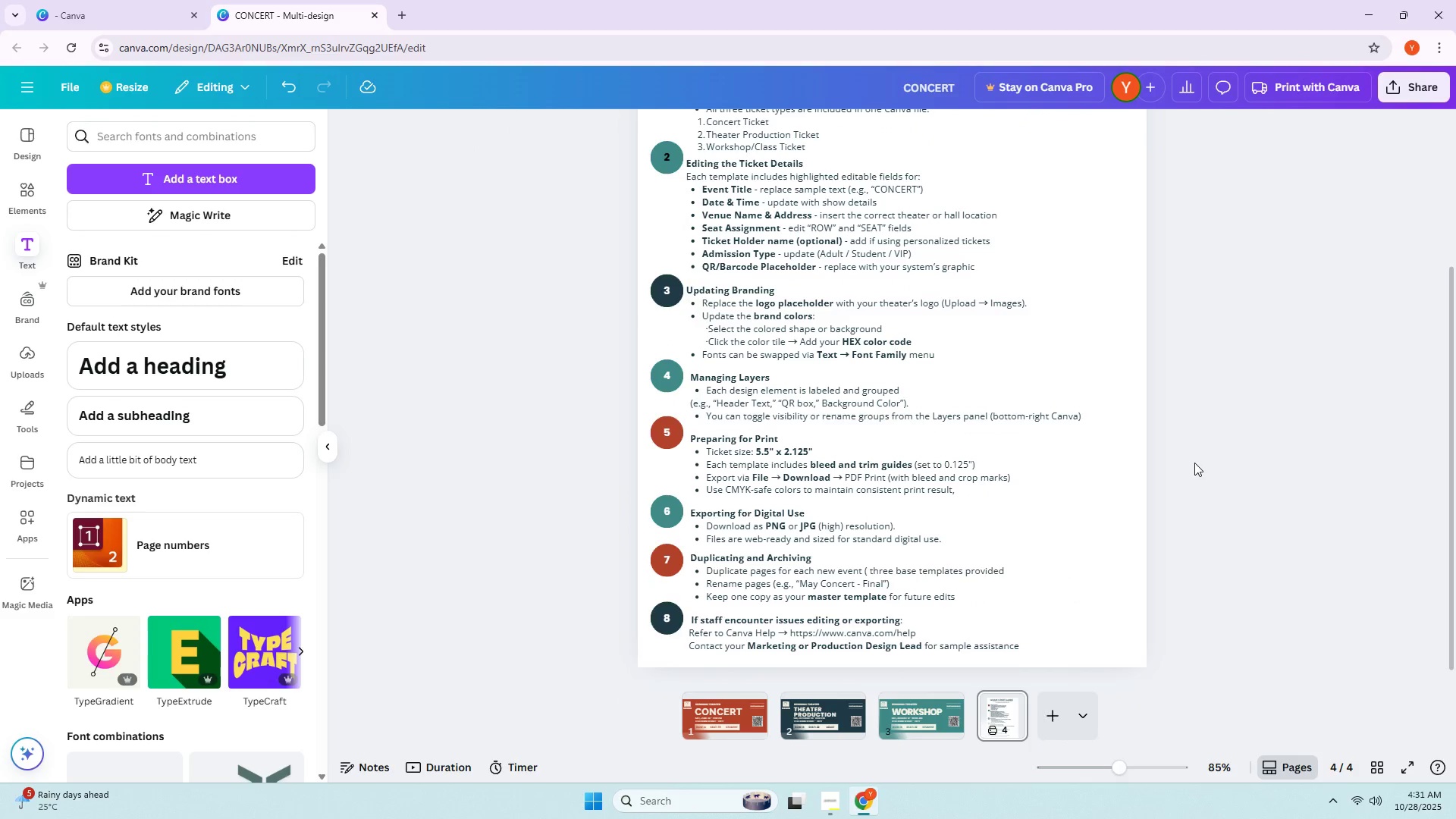 
scroll: coordinate [1196, 462], scroll_direction: up, amount: 2.0
 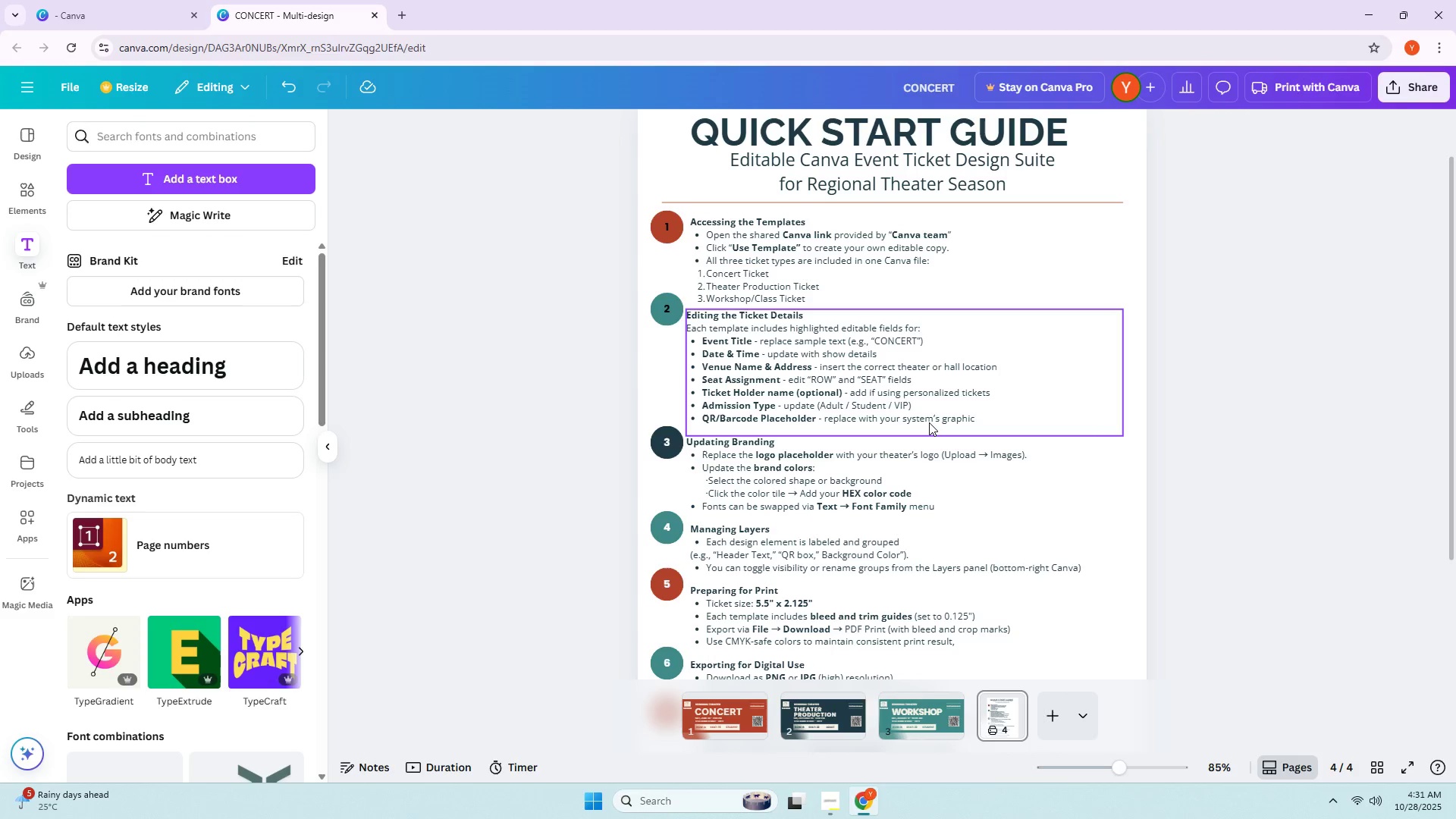 
wait(5.26)
 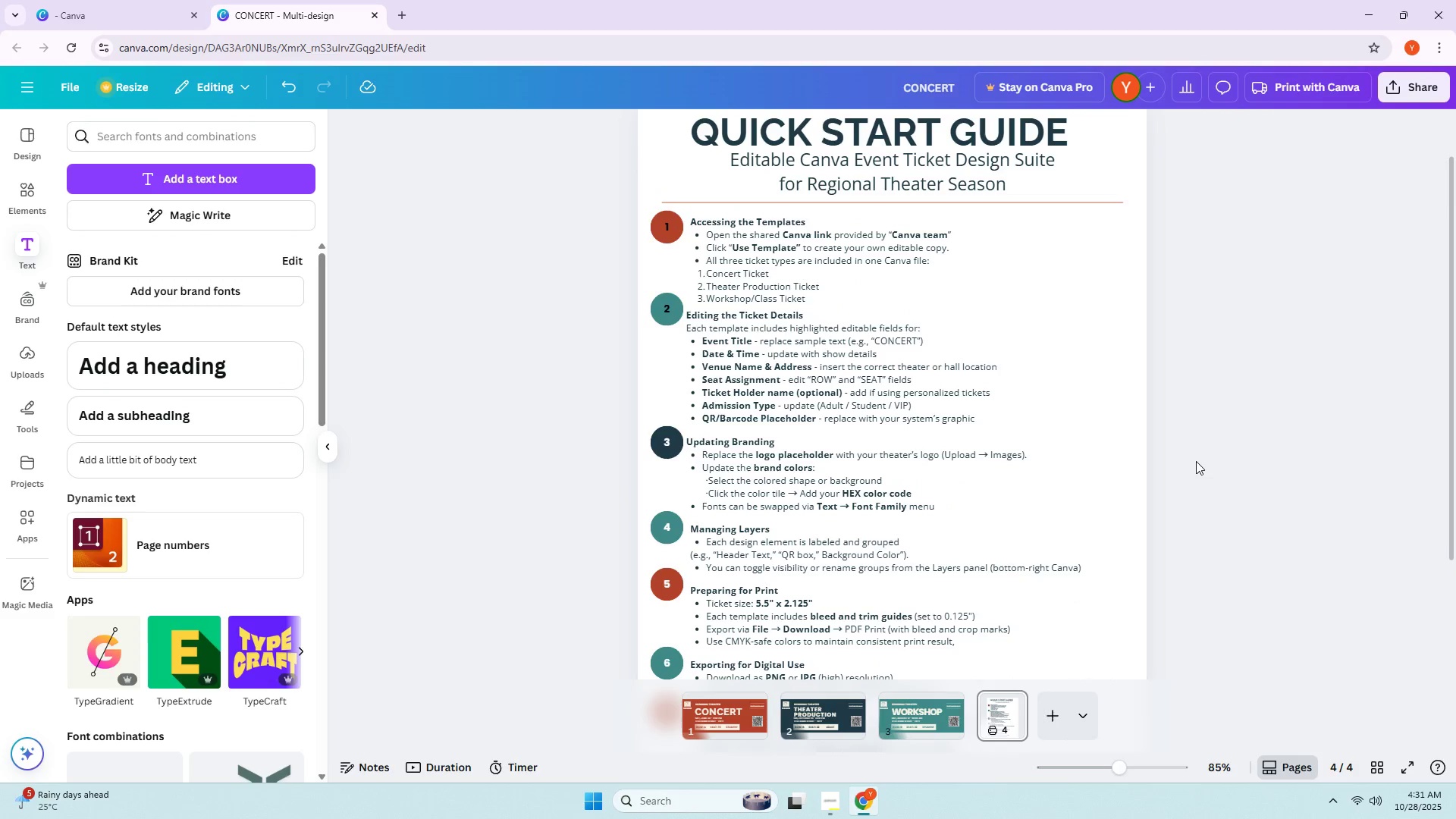 
scroll: coordinate [919, 461], scroll_direction: down, amount: 1.0
 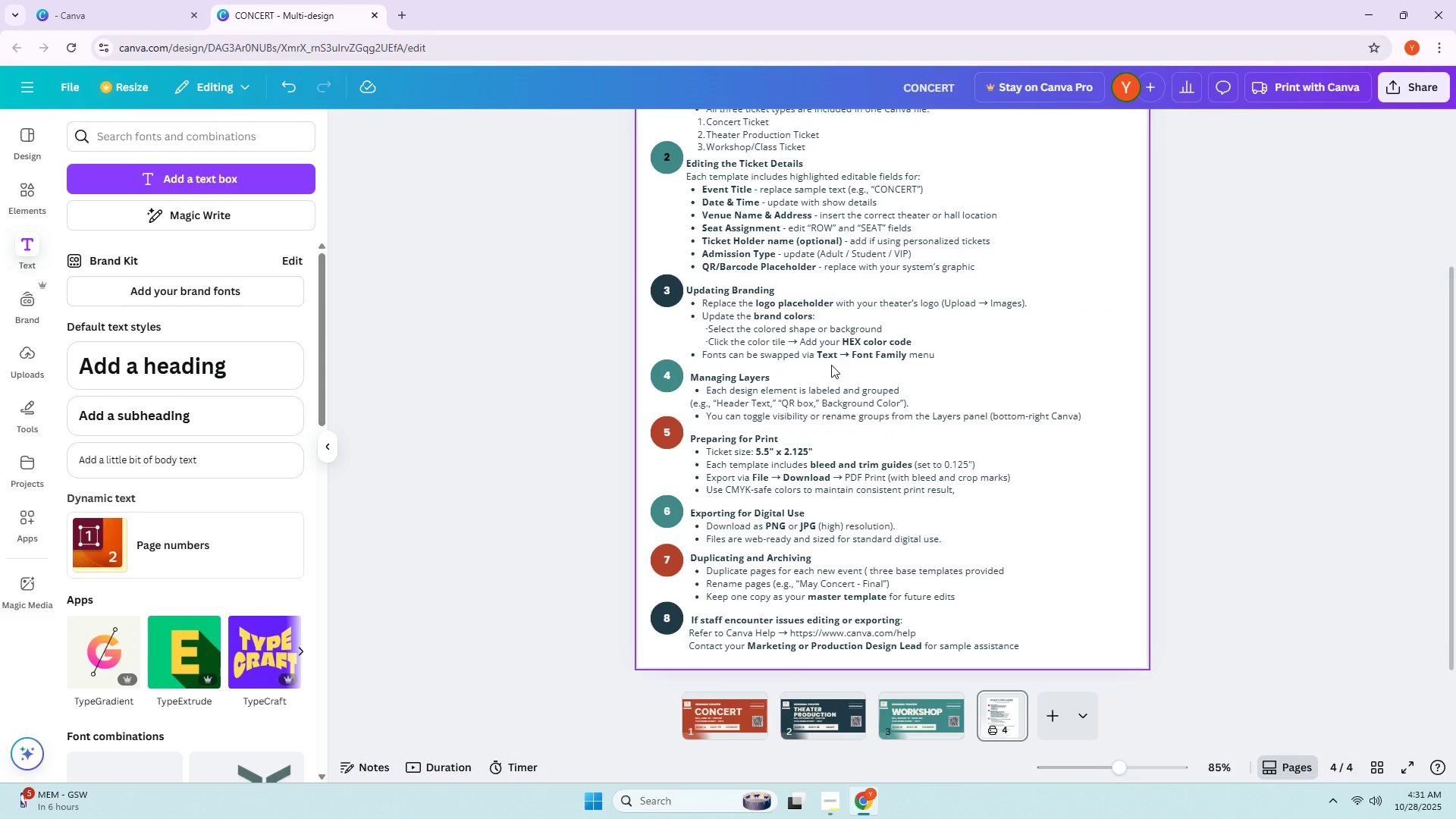 
wait(9.38)
 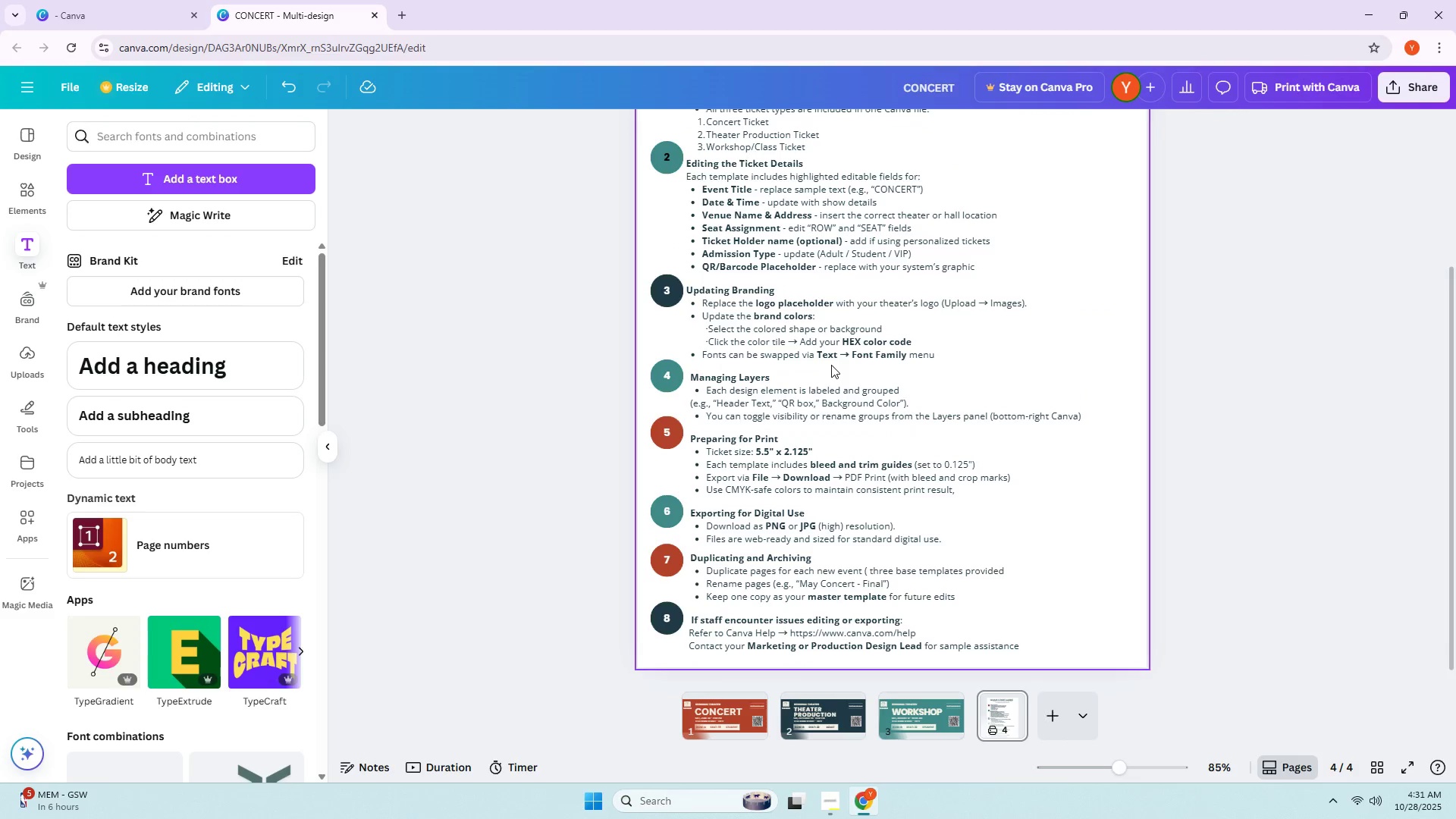 
scroll: coordinate [813, 426], scroll_direction: down, amount: 1.0
 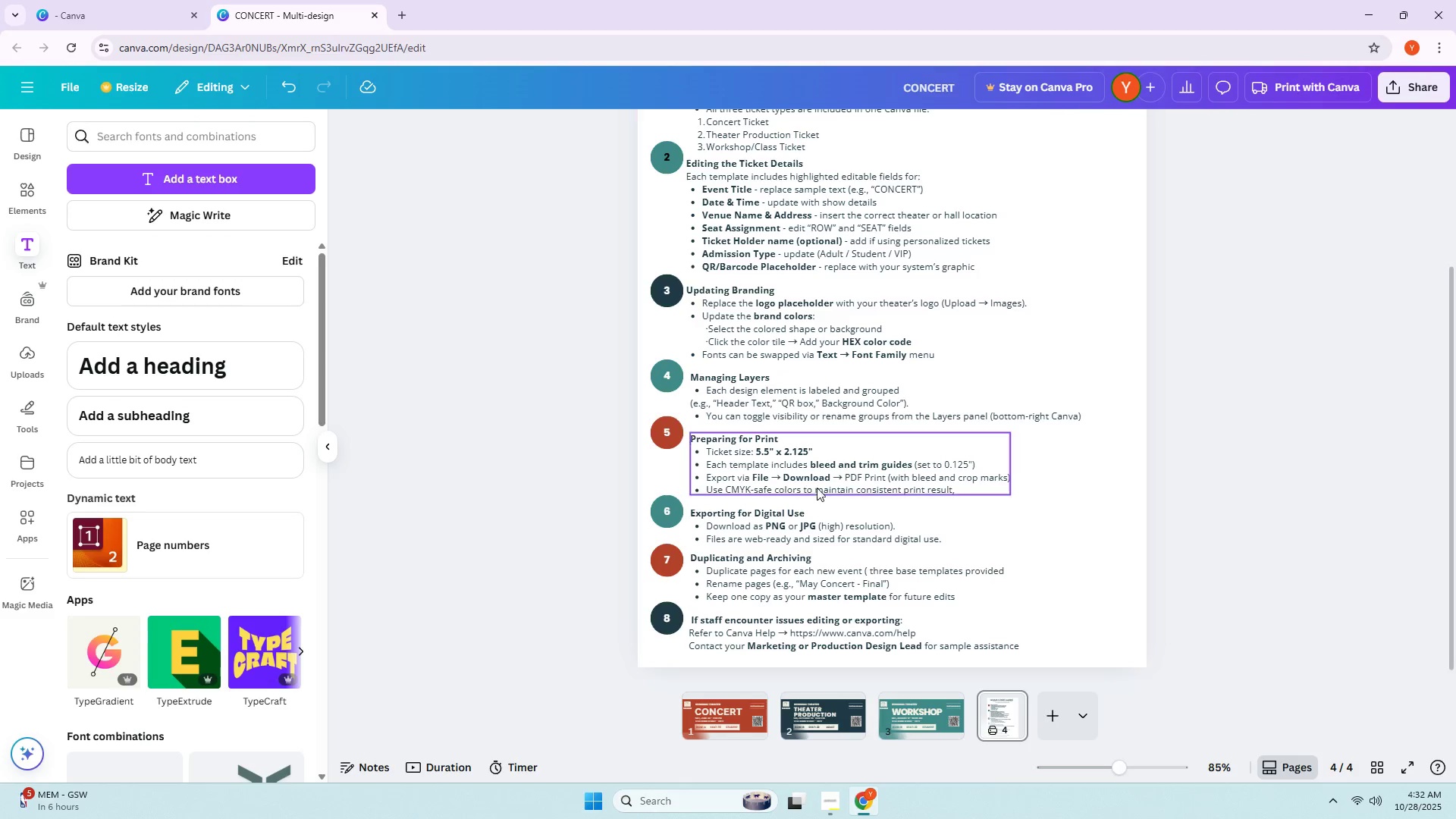 
wait(7.51)
 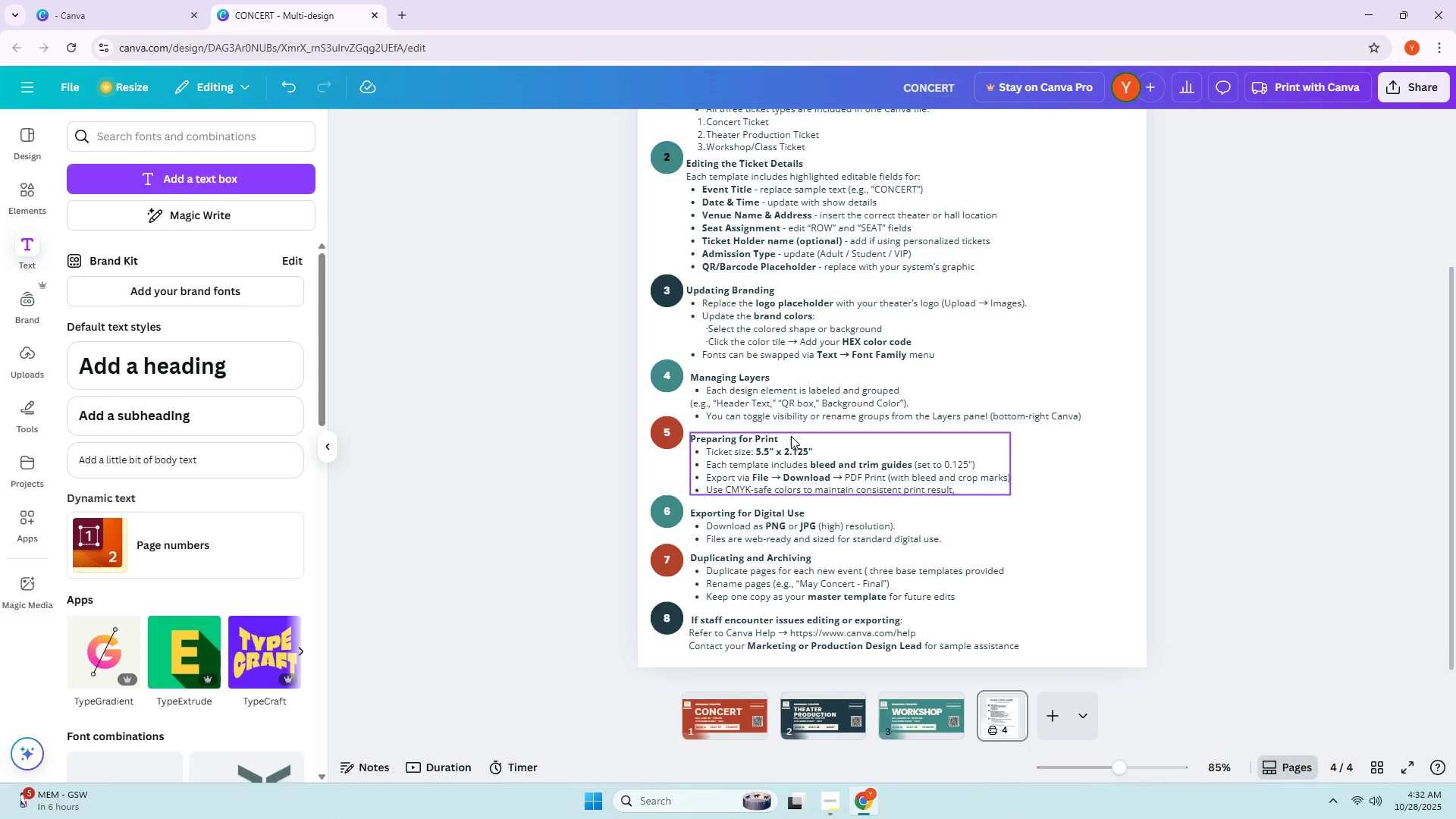 
double_click([959, 490])
 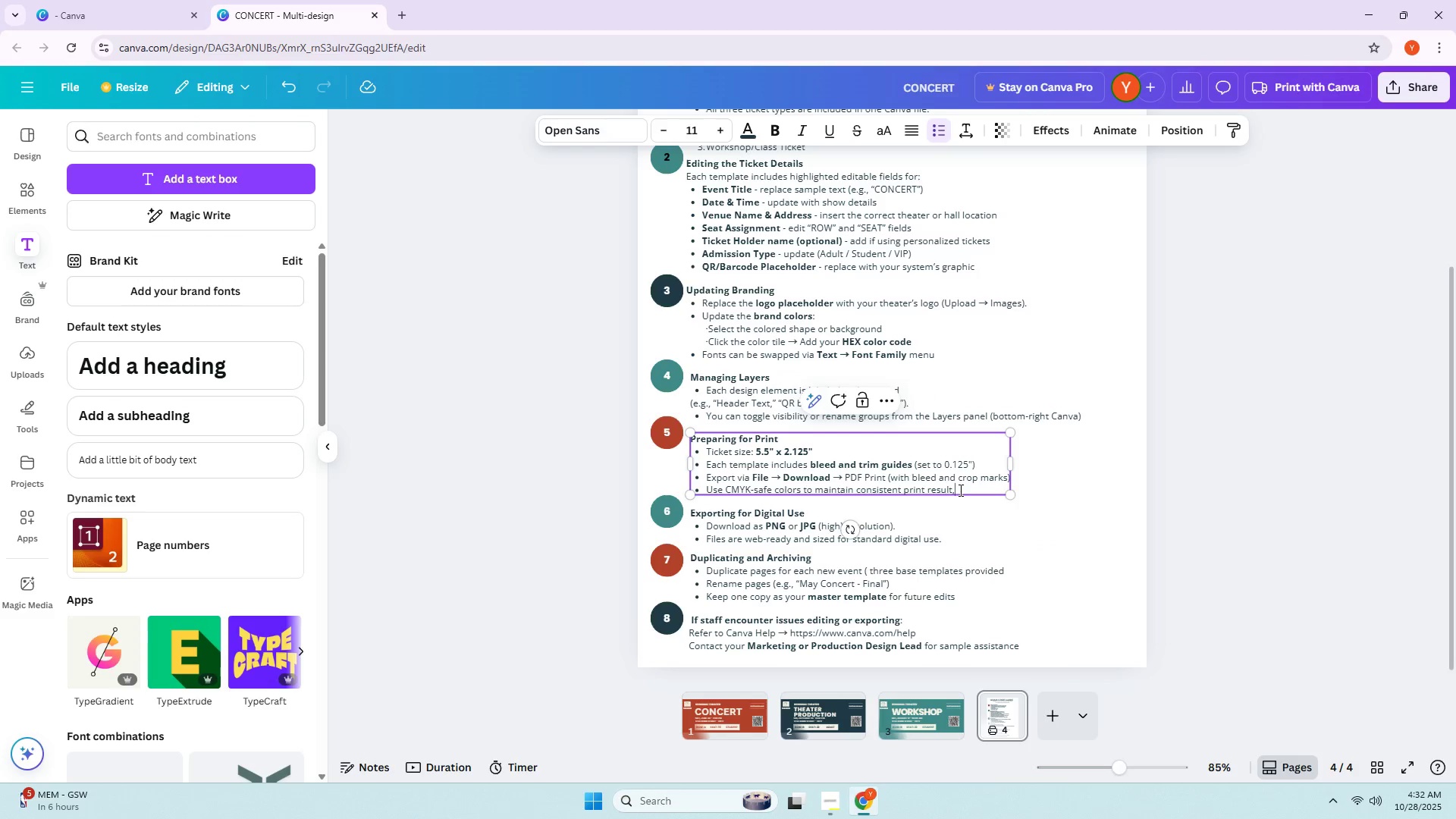 
triple_click([959, 490])
 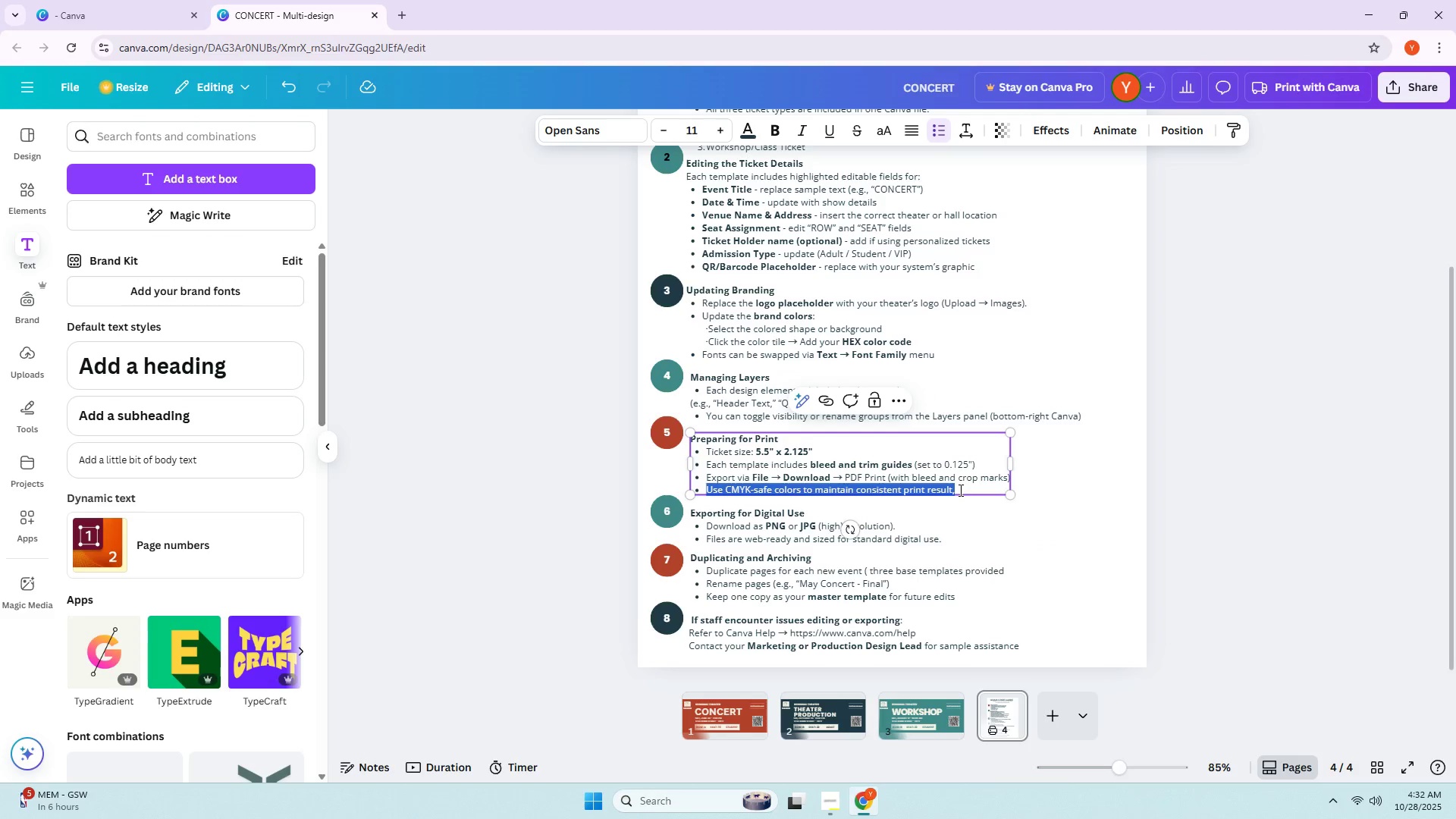 
triple_click([959, 490])
 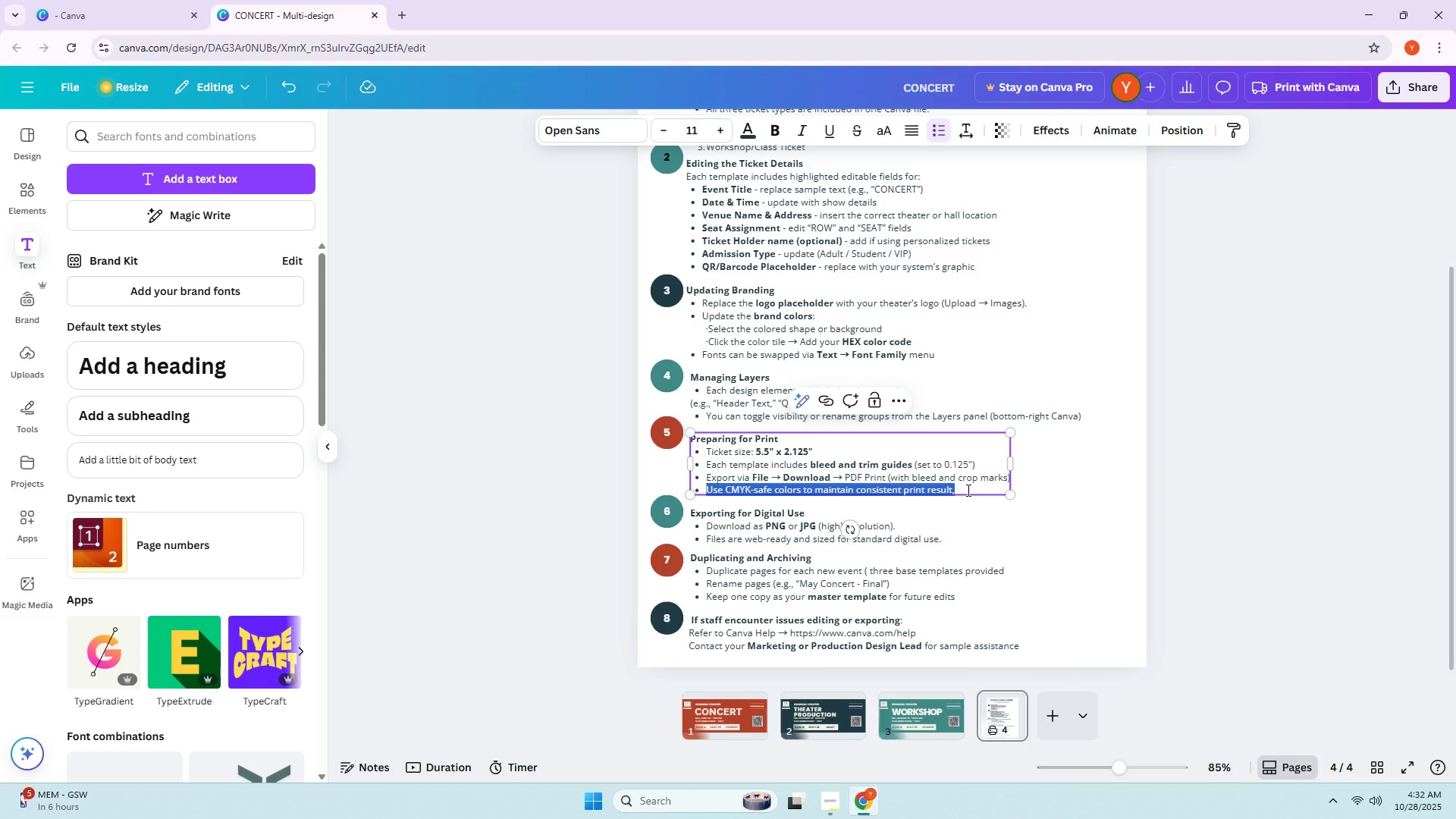 
triple_click([967, 490])
 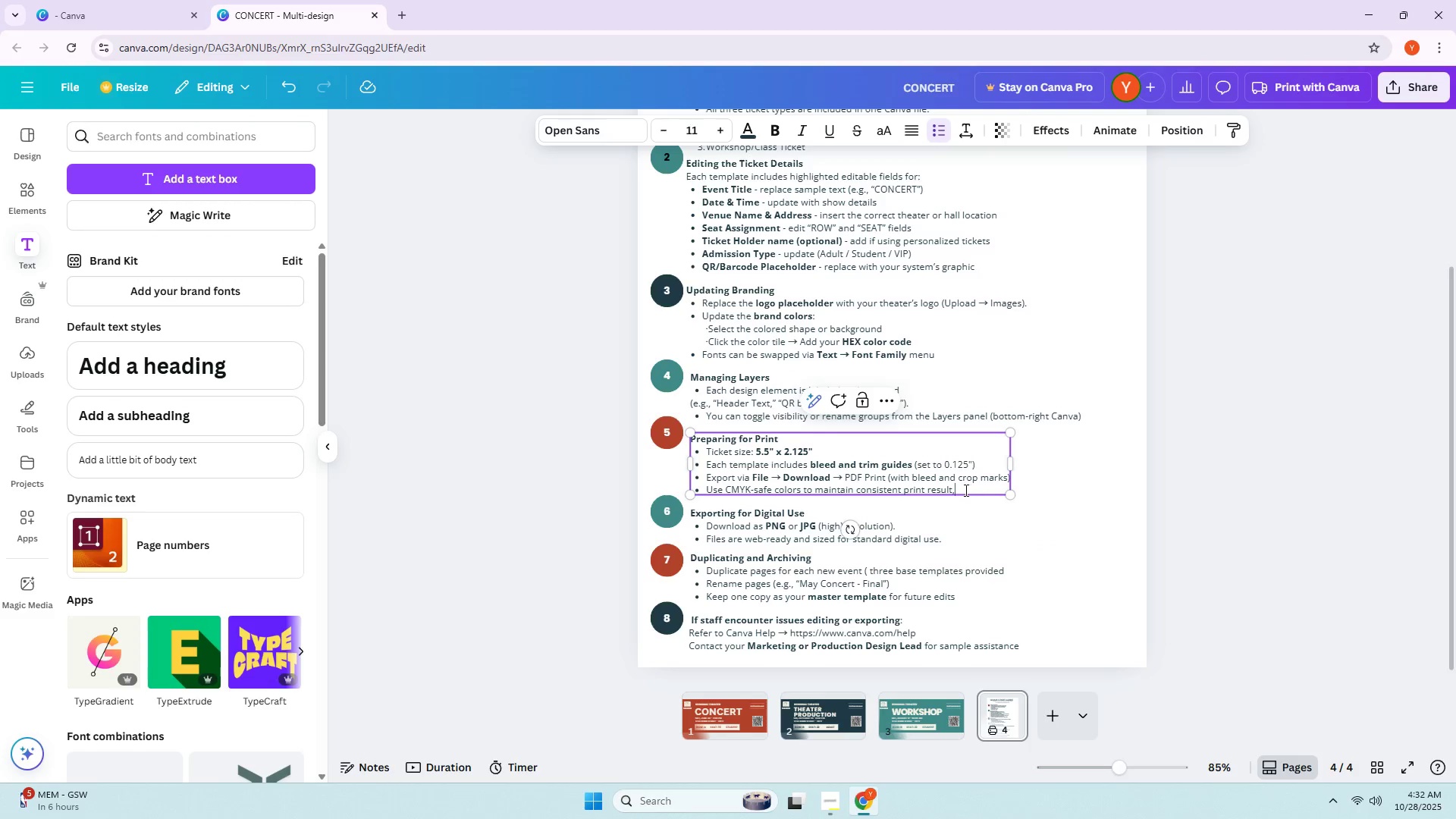 
key(Backspace)
 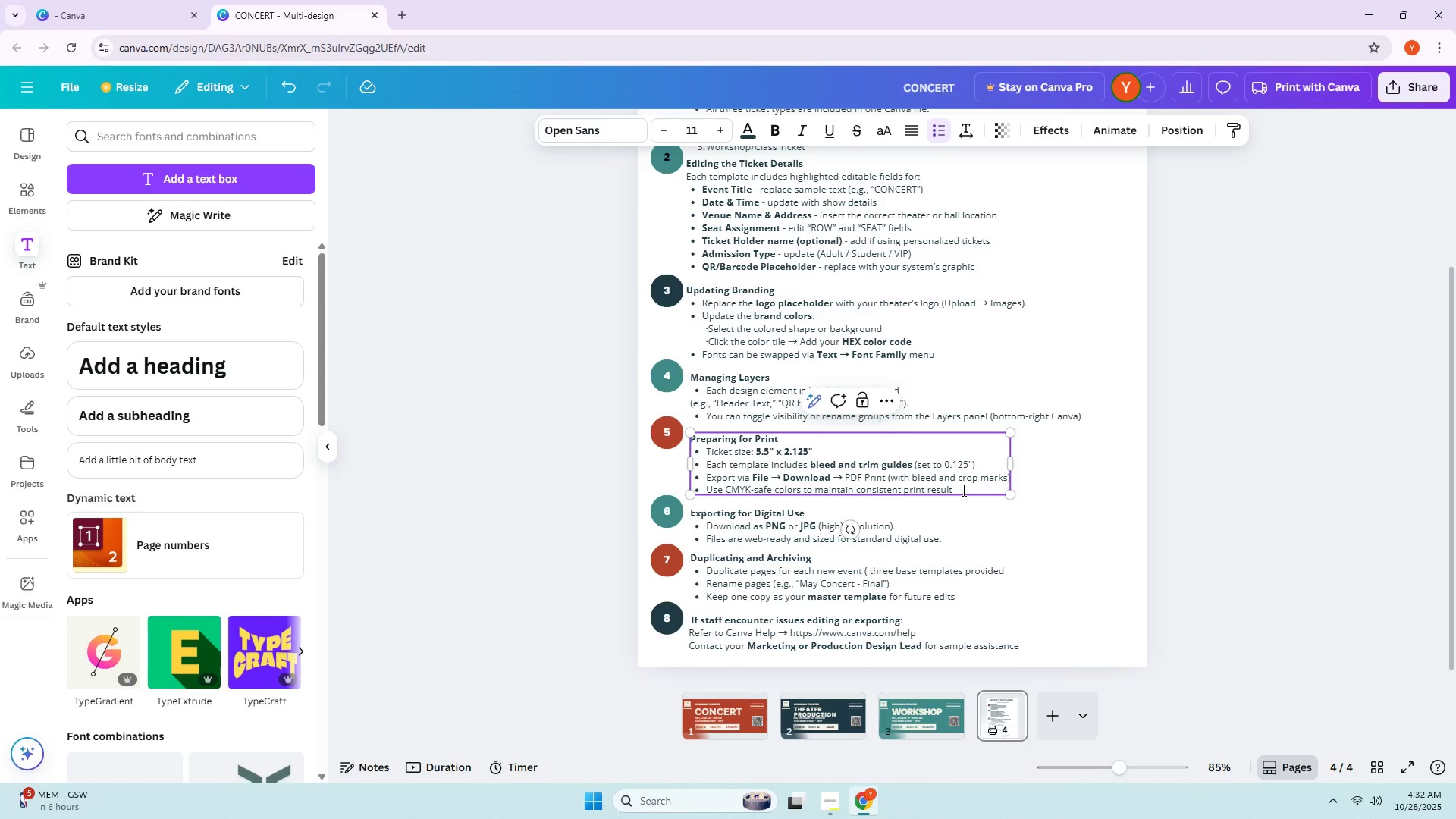 
key(NumpadDecimal)
 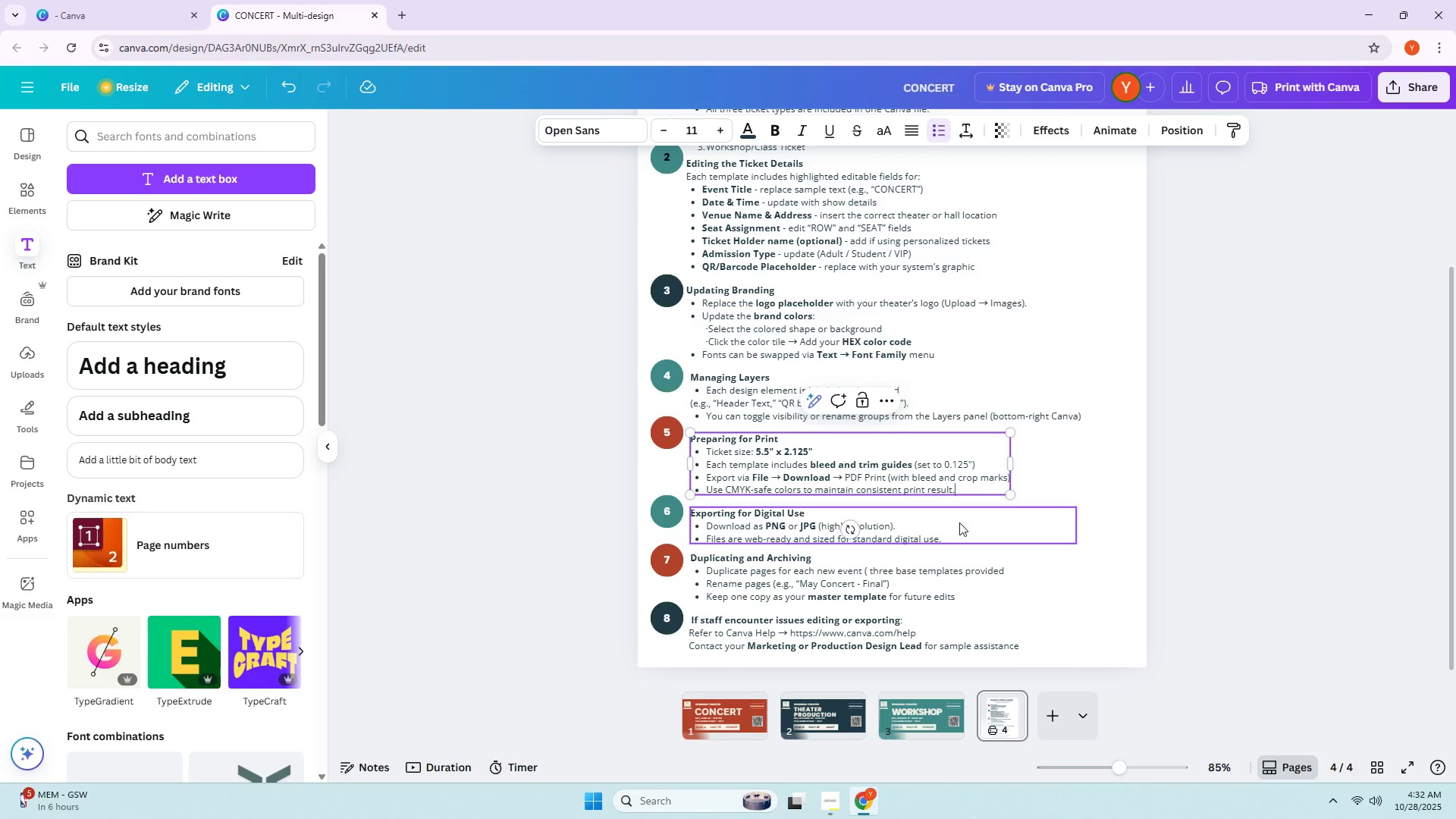 
left_click([959, 522])
 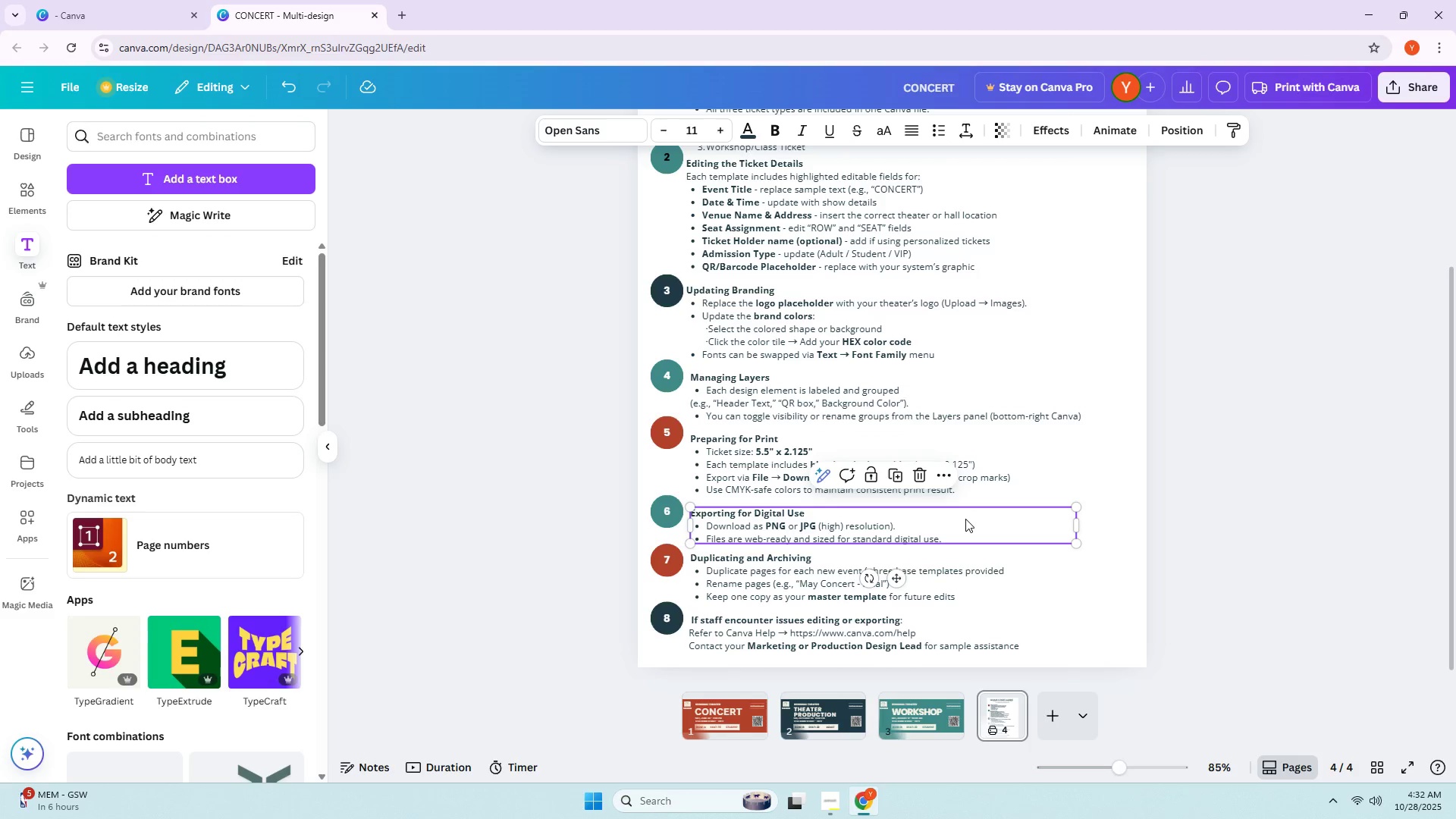 
wait(5.32)
 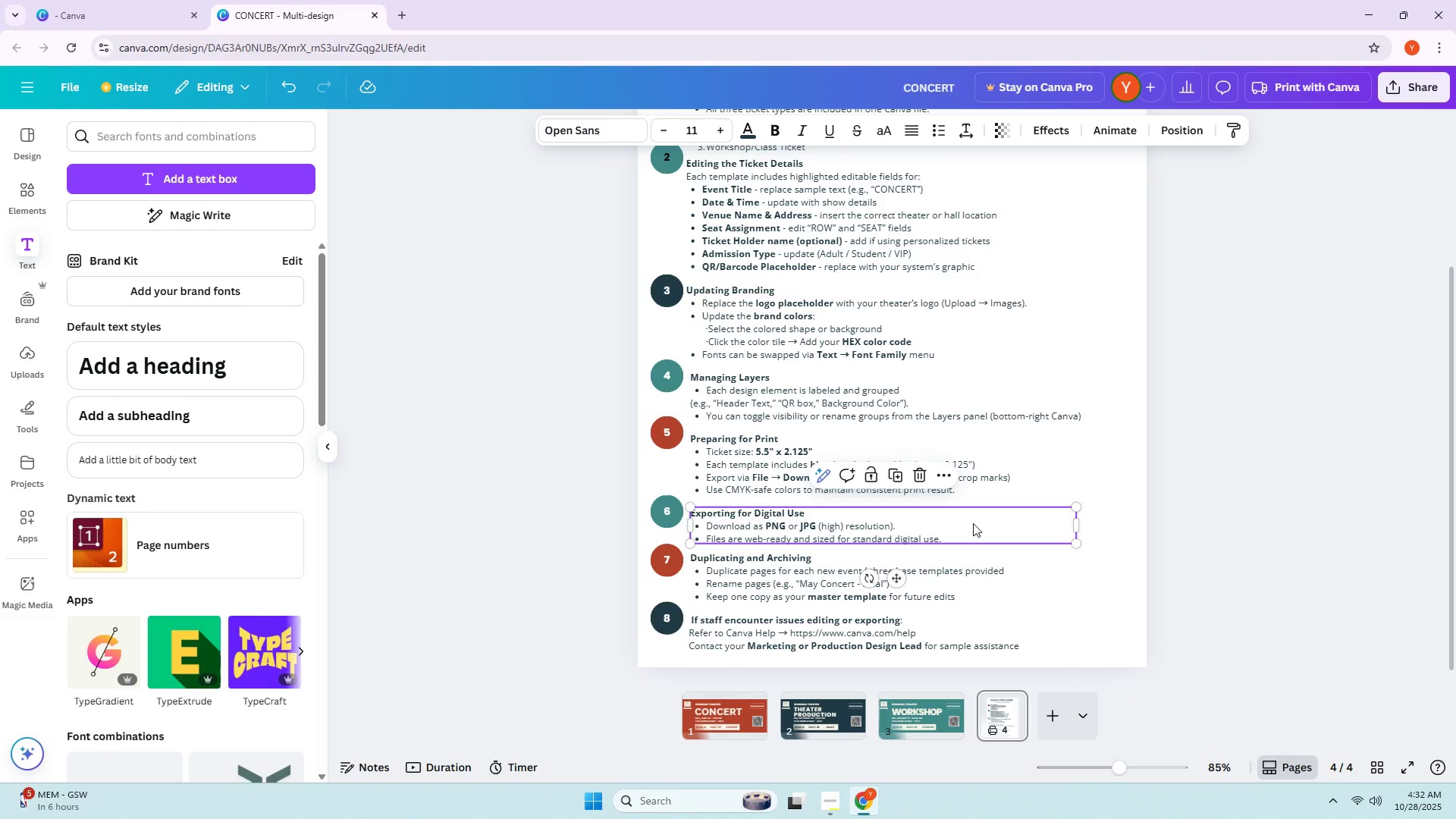 
scroll: coordinate [966, 520], scroll_direction: down, amount: 1.0
 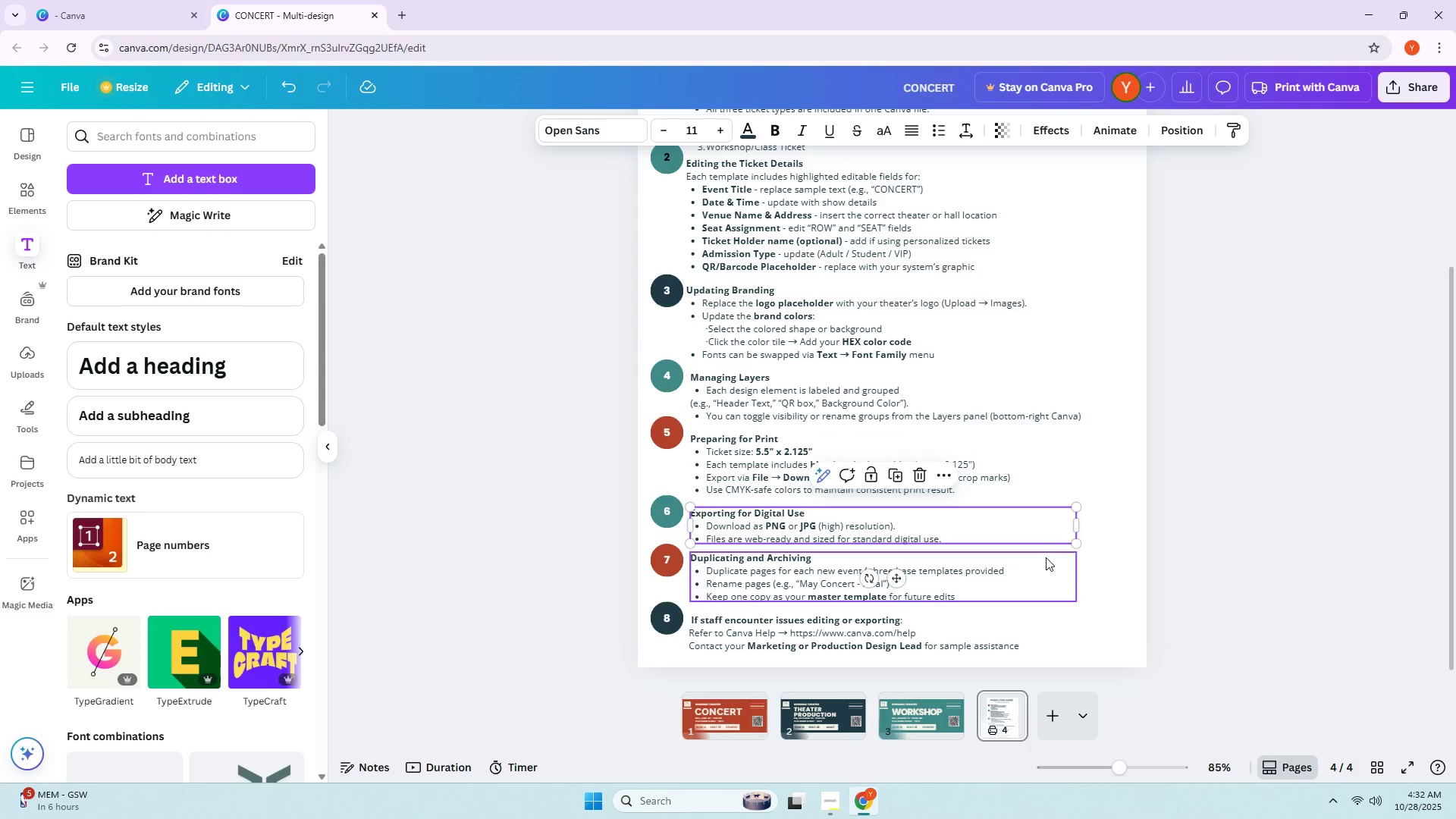 
left_click([1175, 555])
 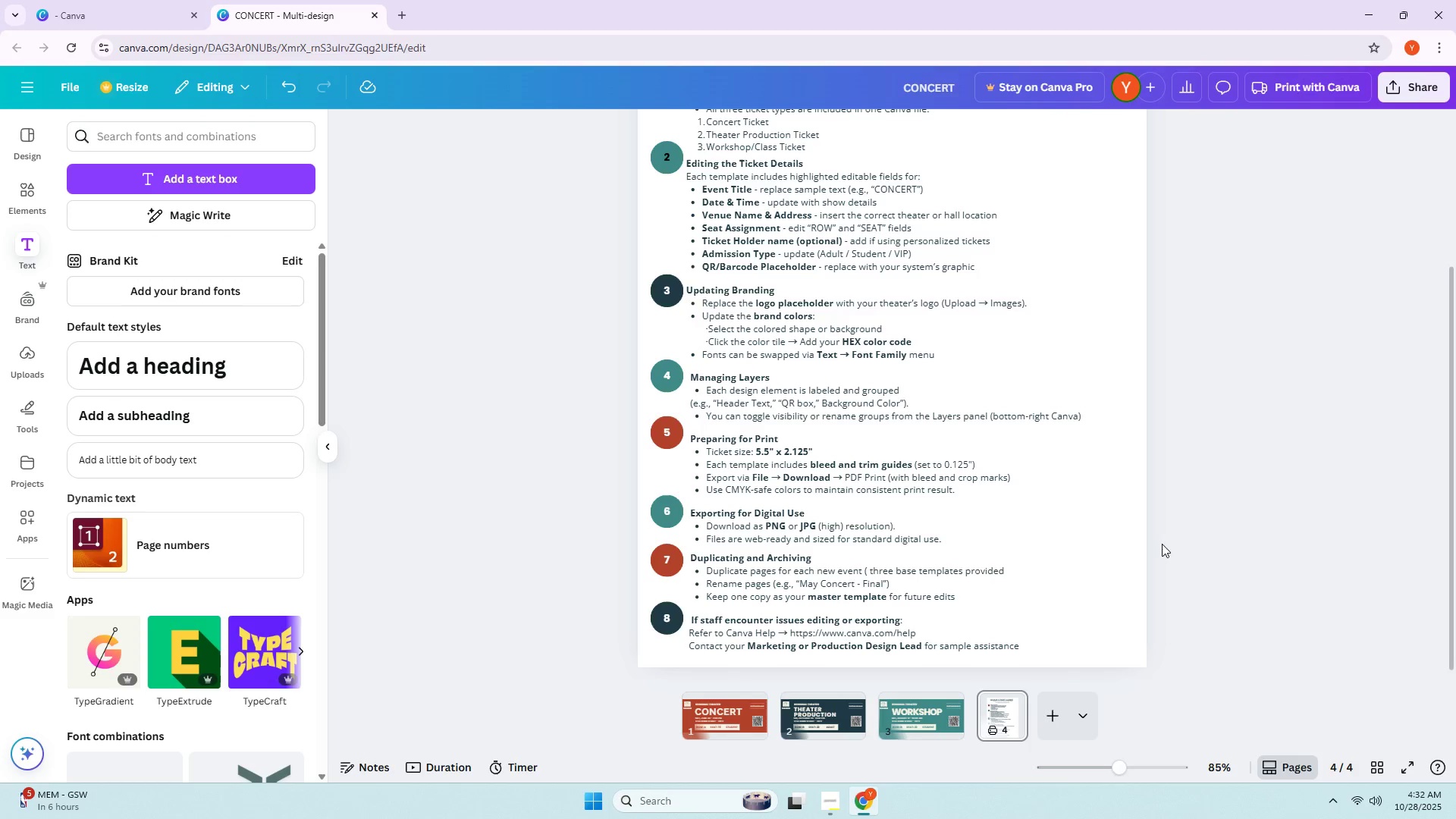 
wait(8.95)
 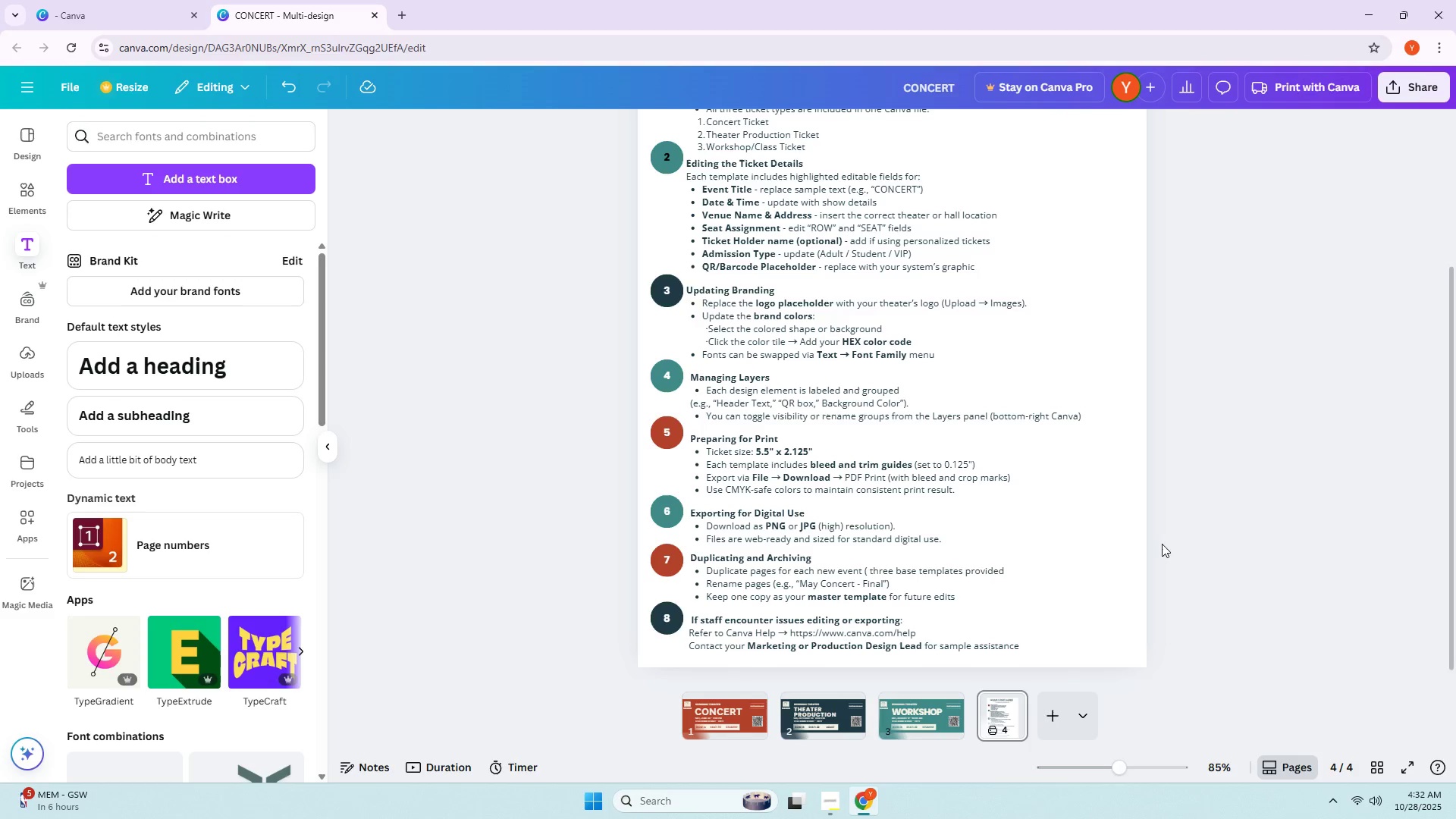 
left_click([1028, 639])
 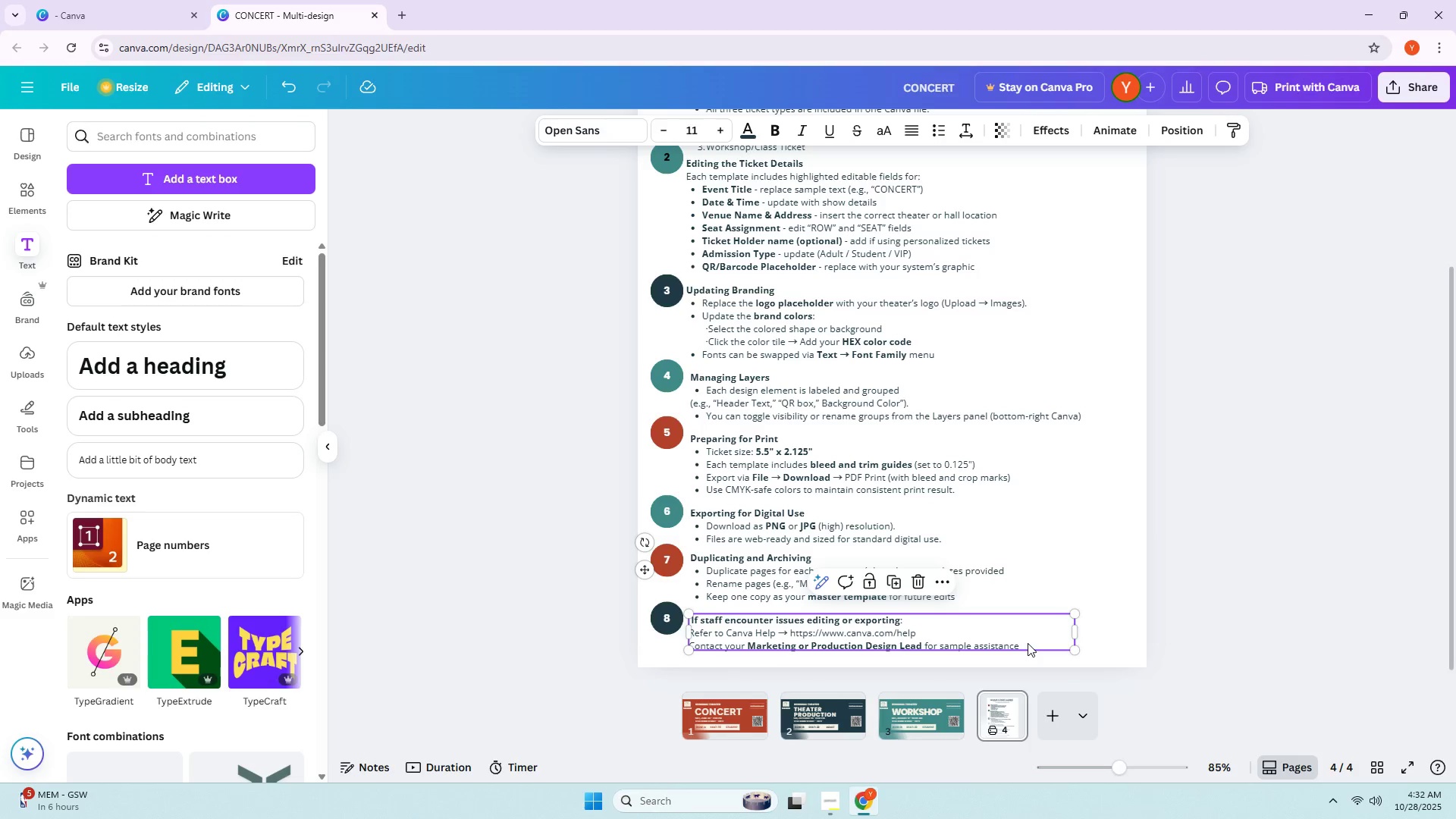 
double_click([1028, 643])
 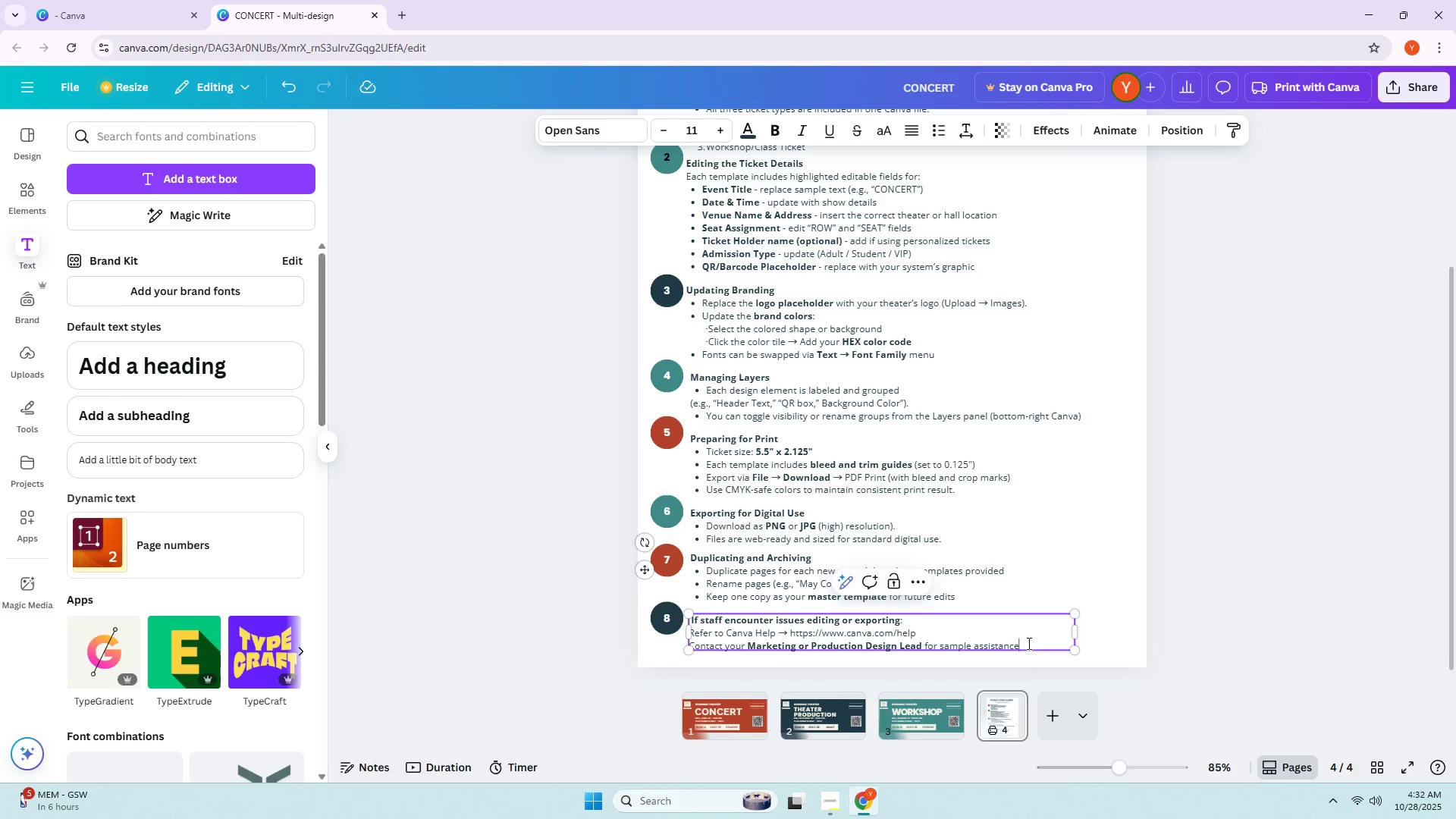 
triple_click([1028, 643])
 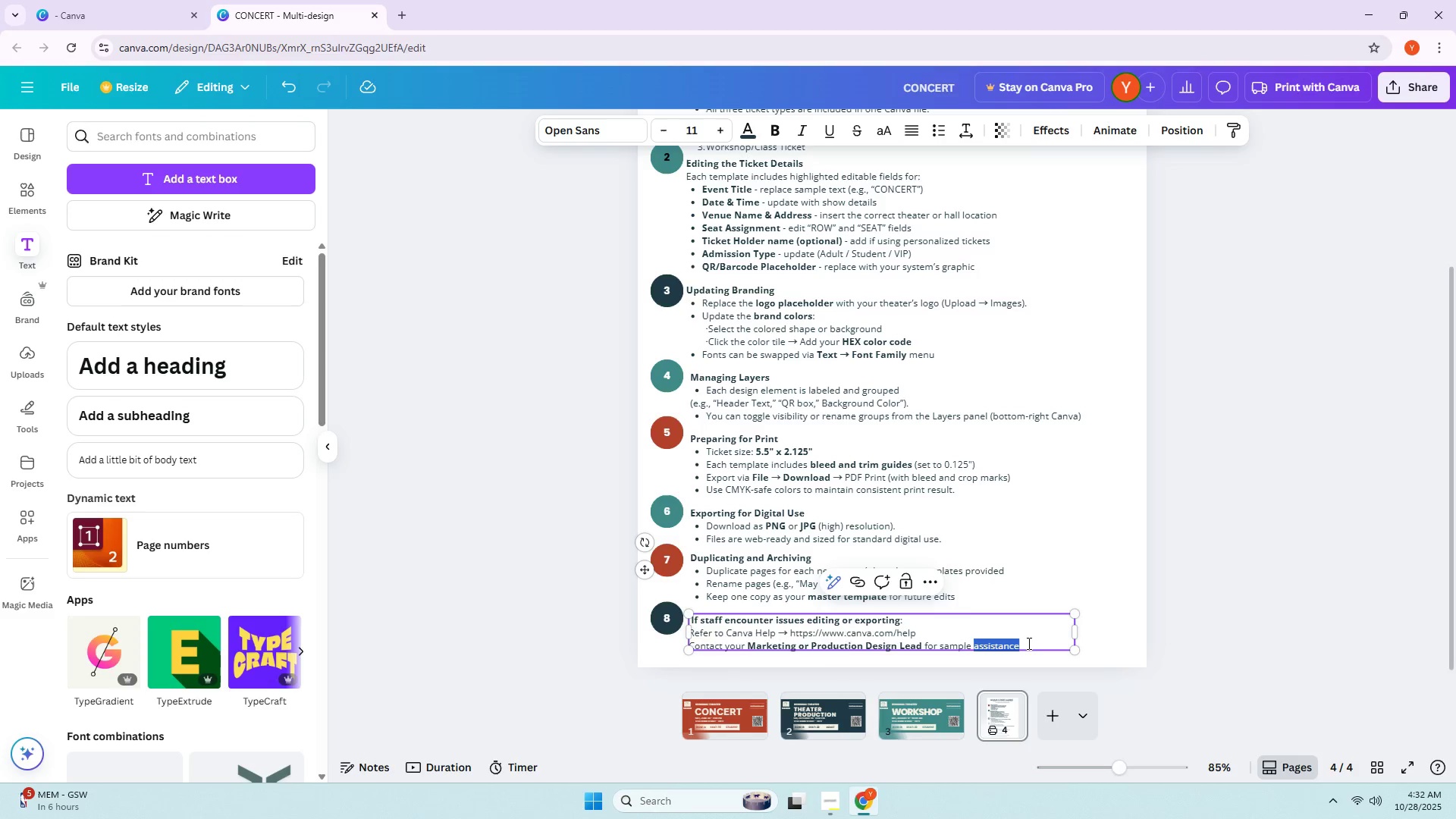 
triple_click([1028, 643])
 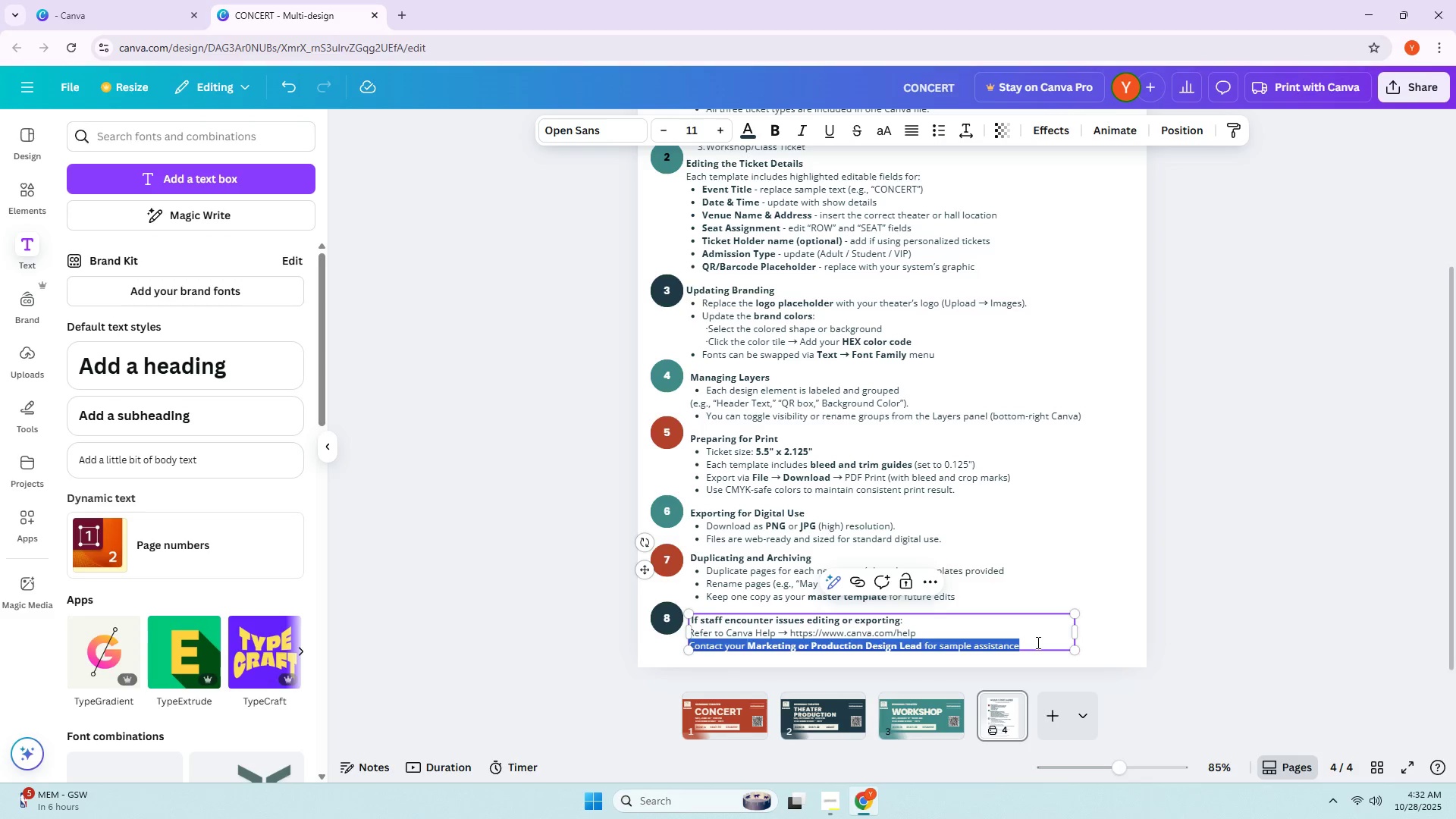 
left_click([1037, 642])
 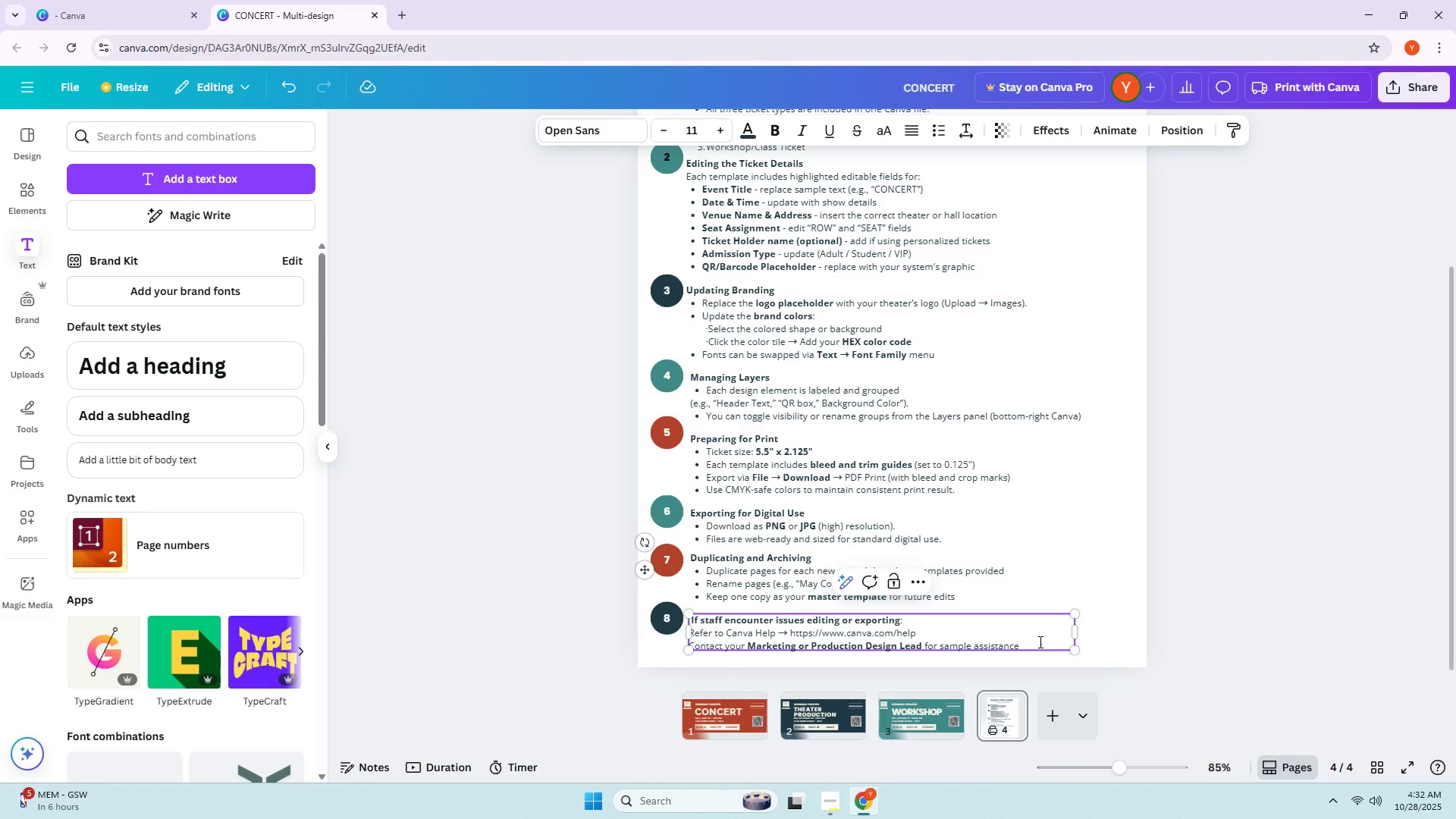 
key(Period)
 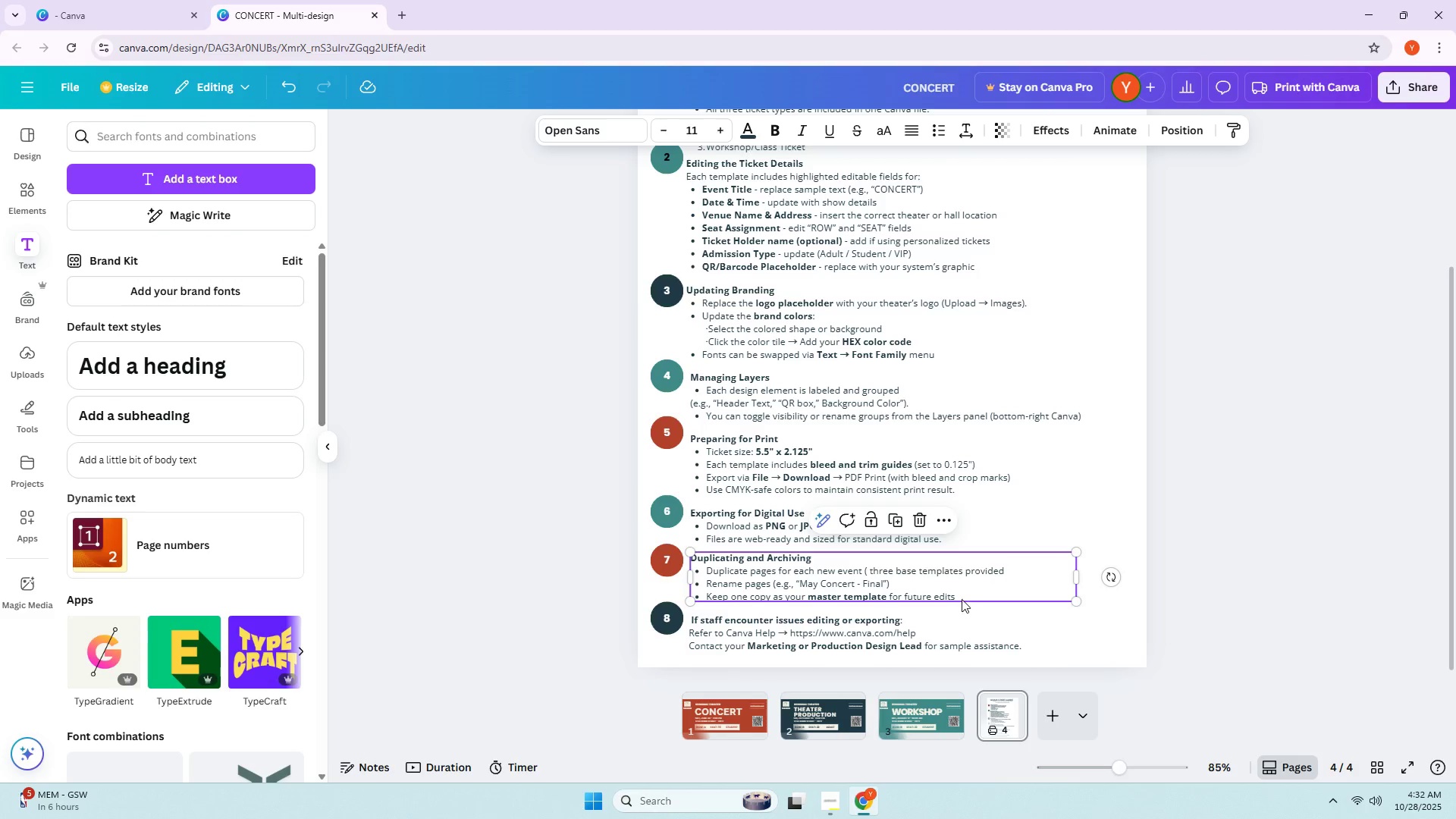 
double_click([961, 595])
 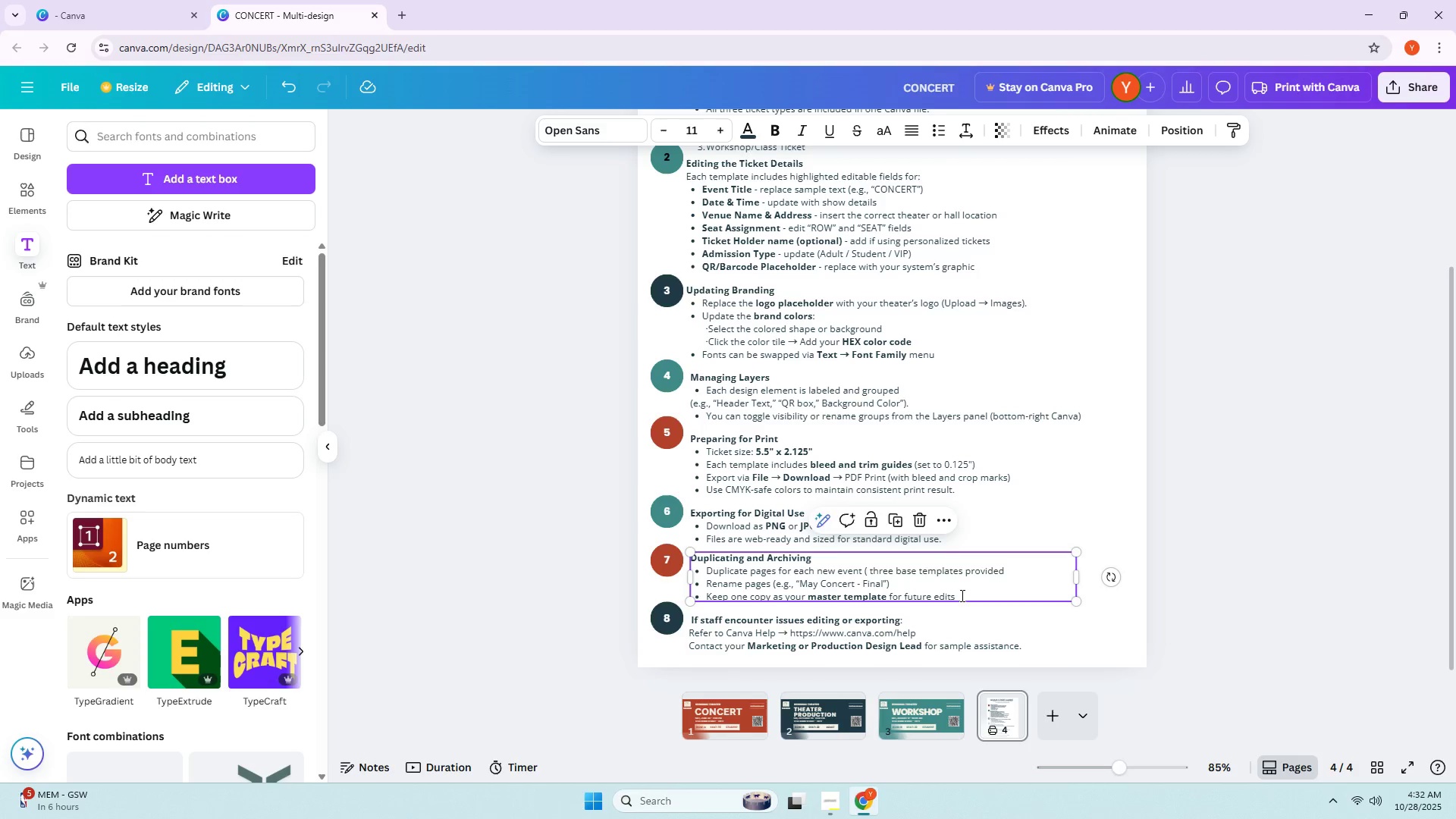 
triple_click([961, 595])
 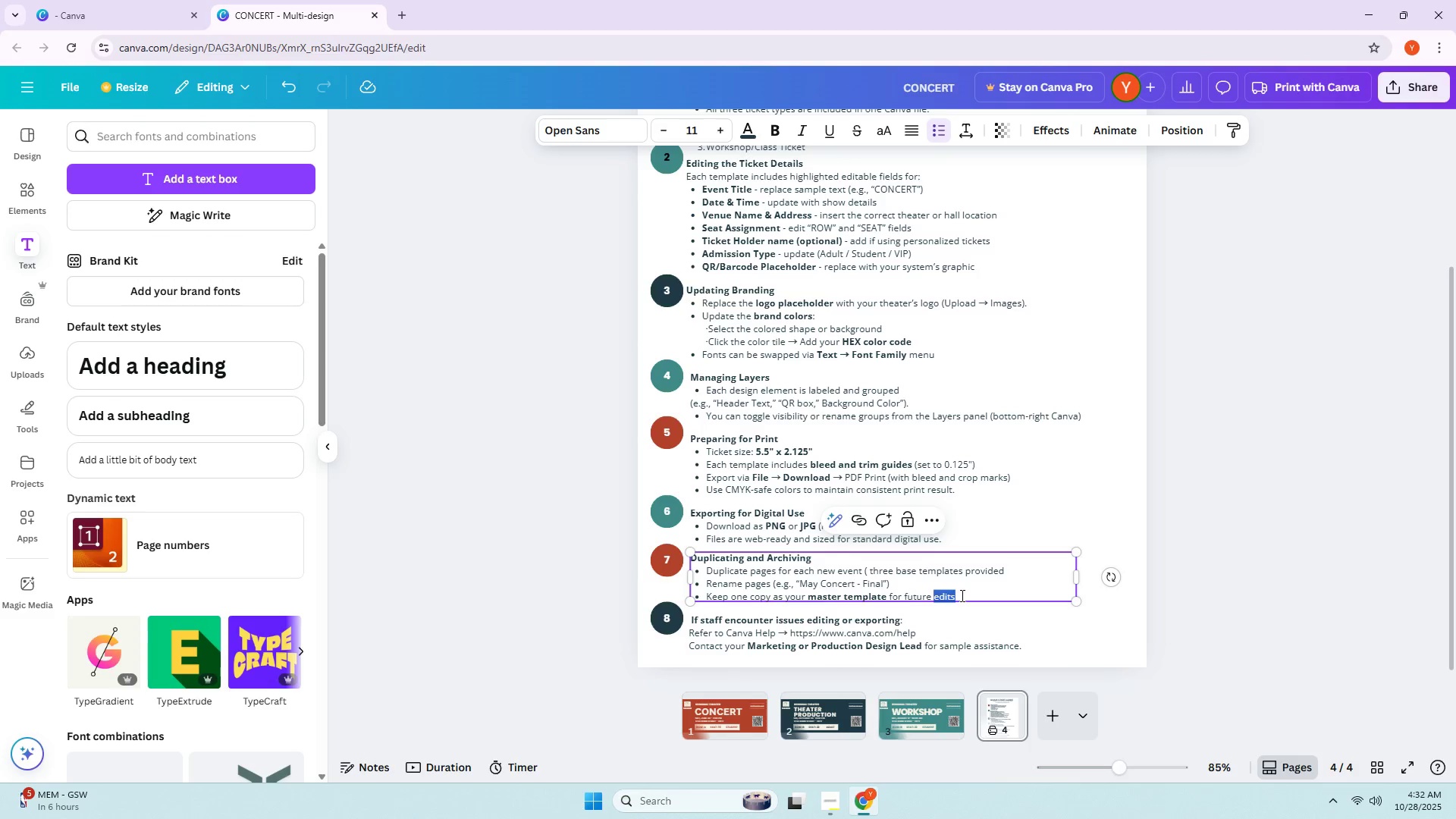 
triple_click([961, 595])
 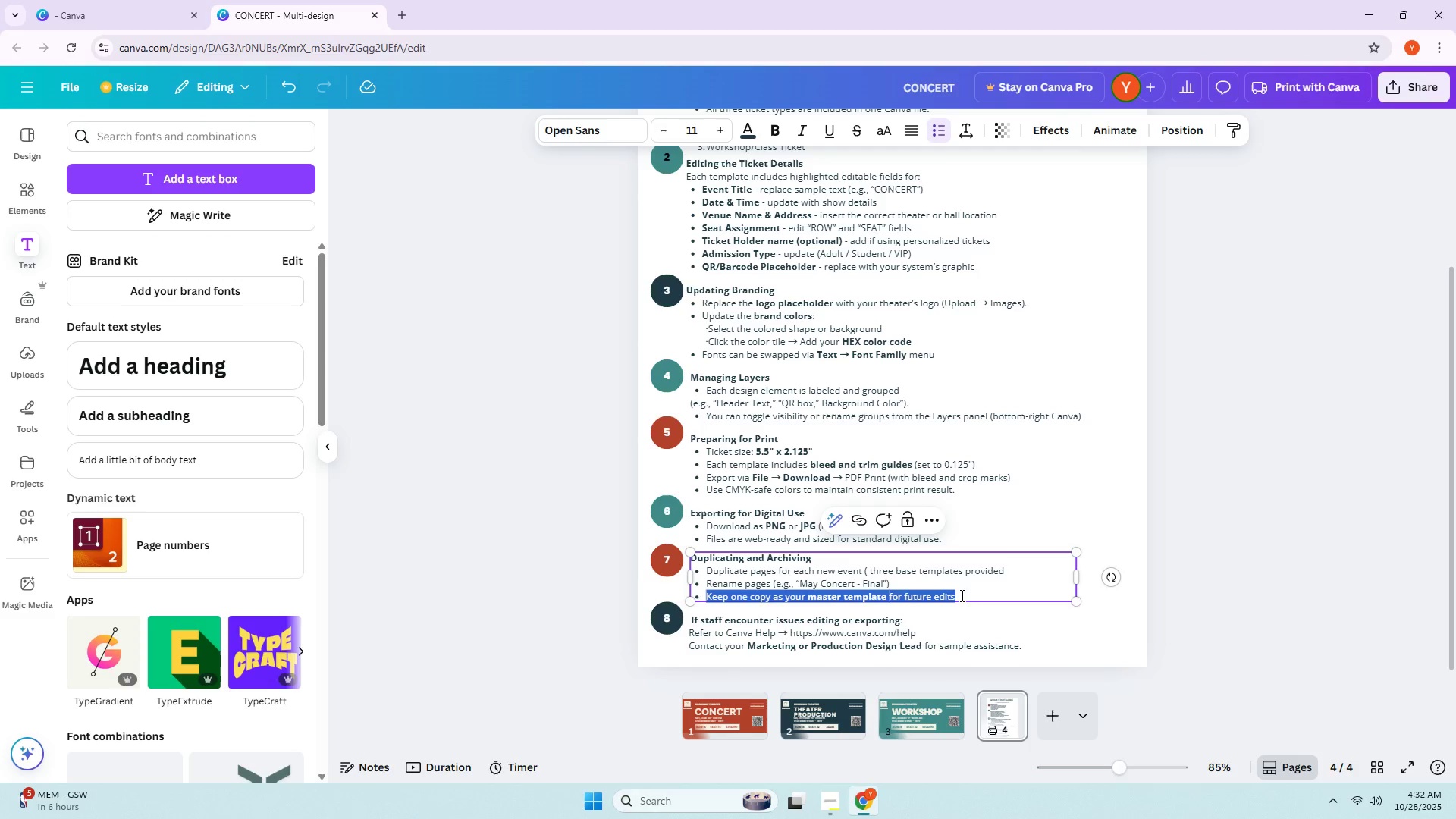 
triple_click([961, 595])
 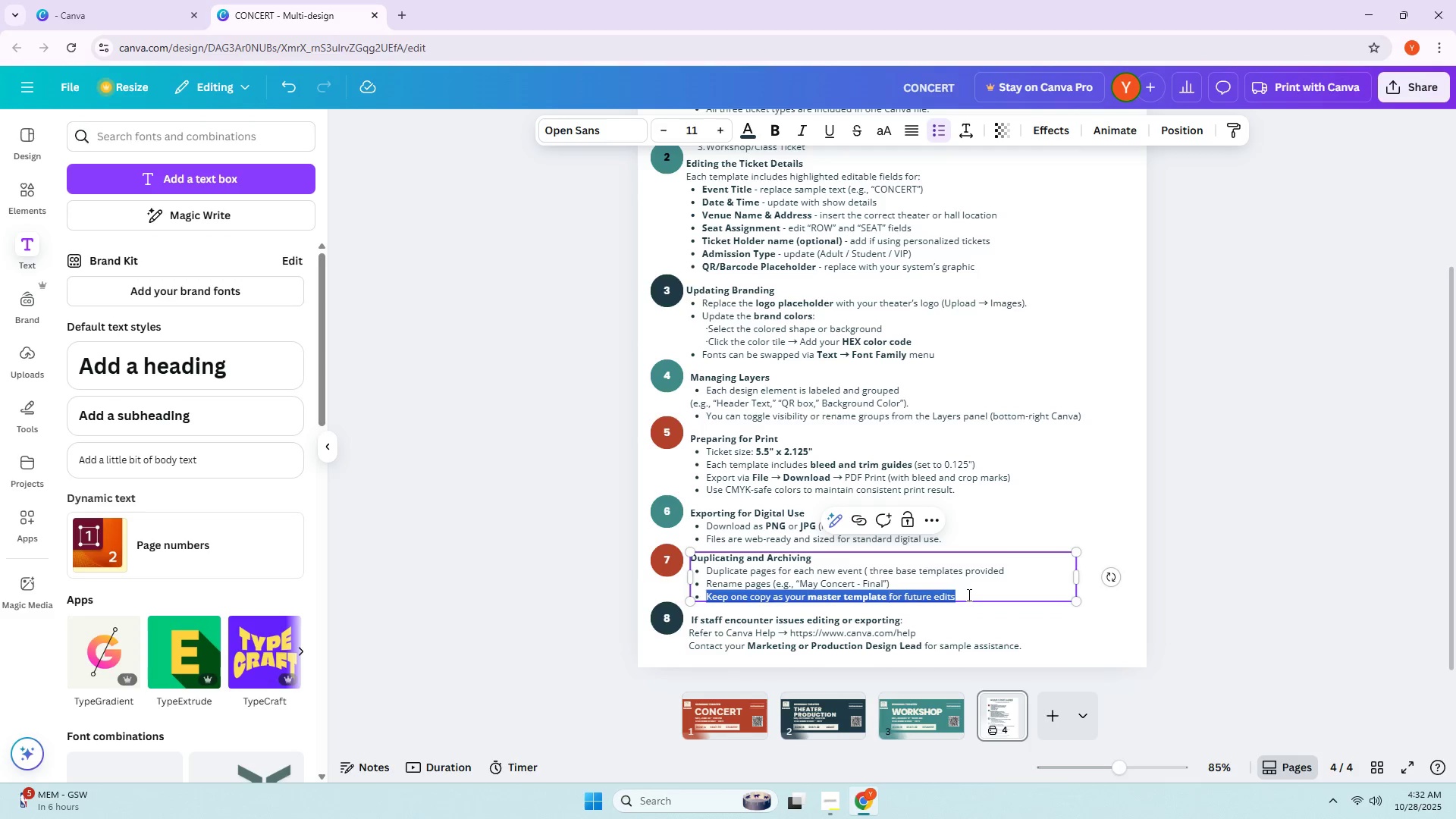 
triple_click([960, 595])
 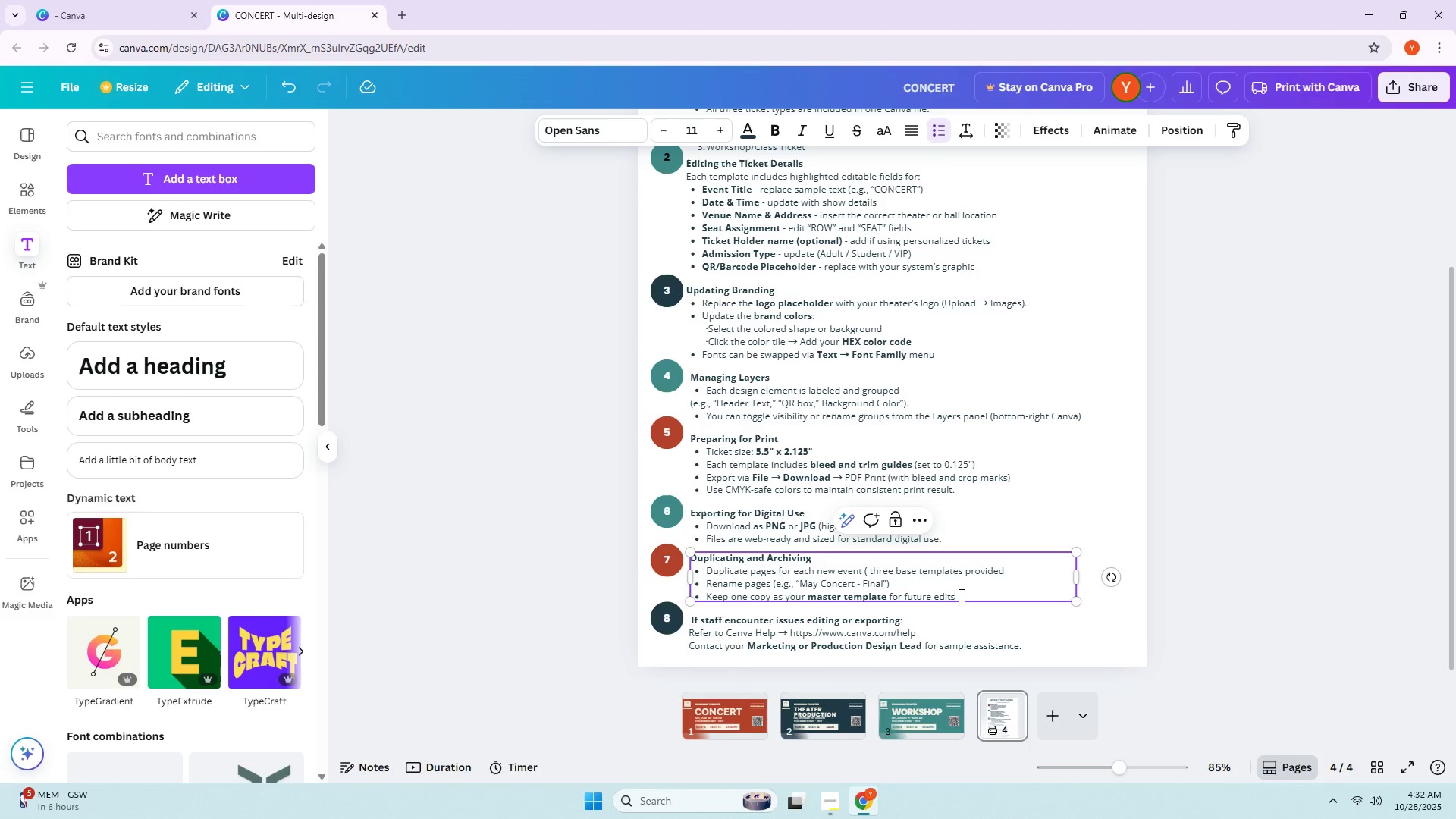 
key(Period)
 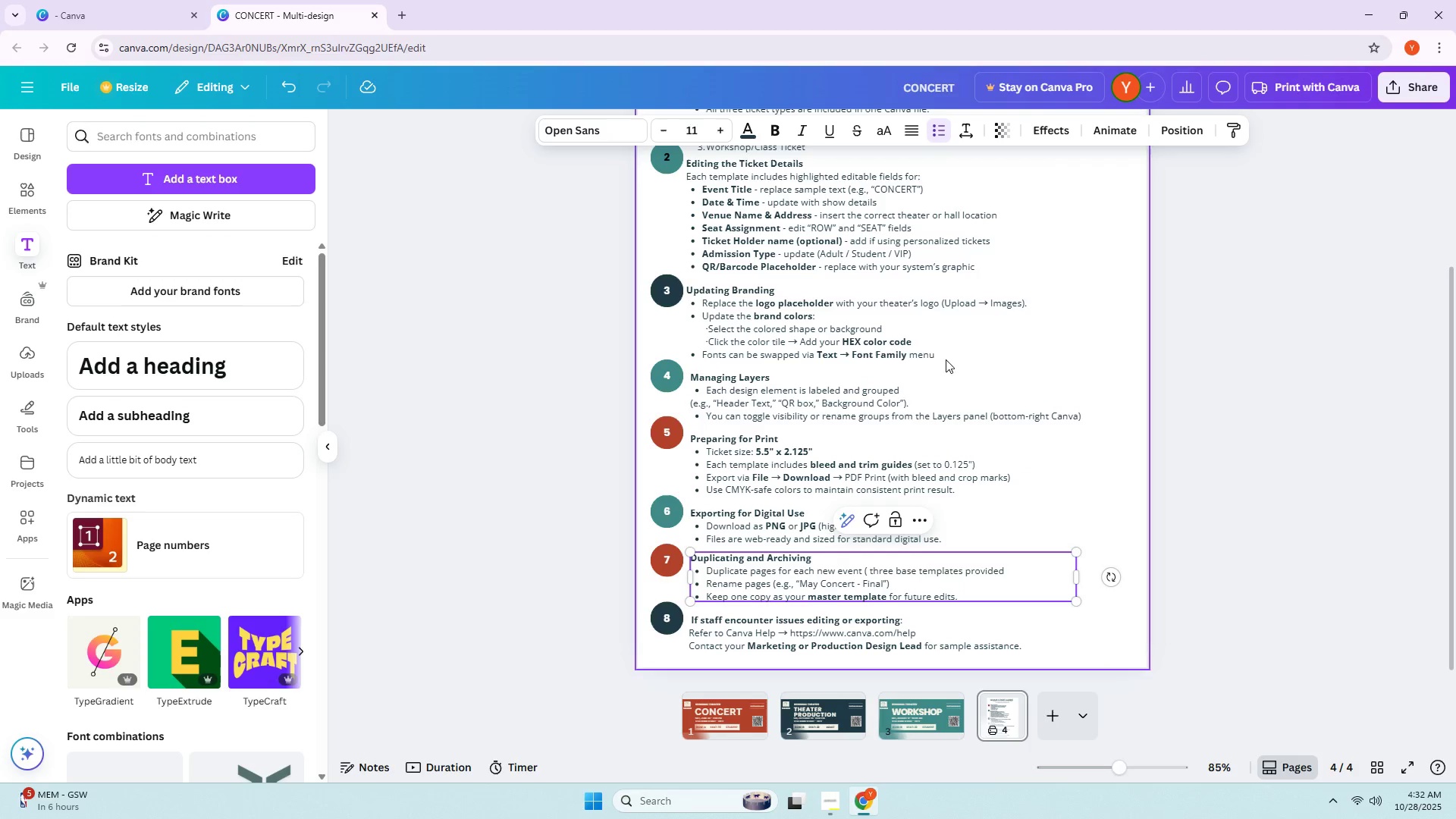 
wait(5.15)
 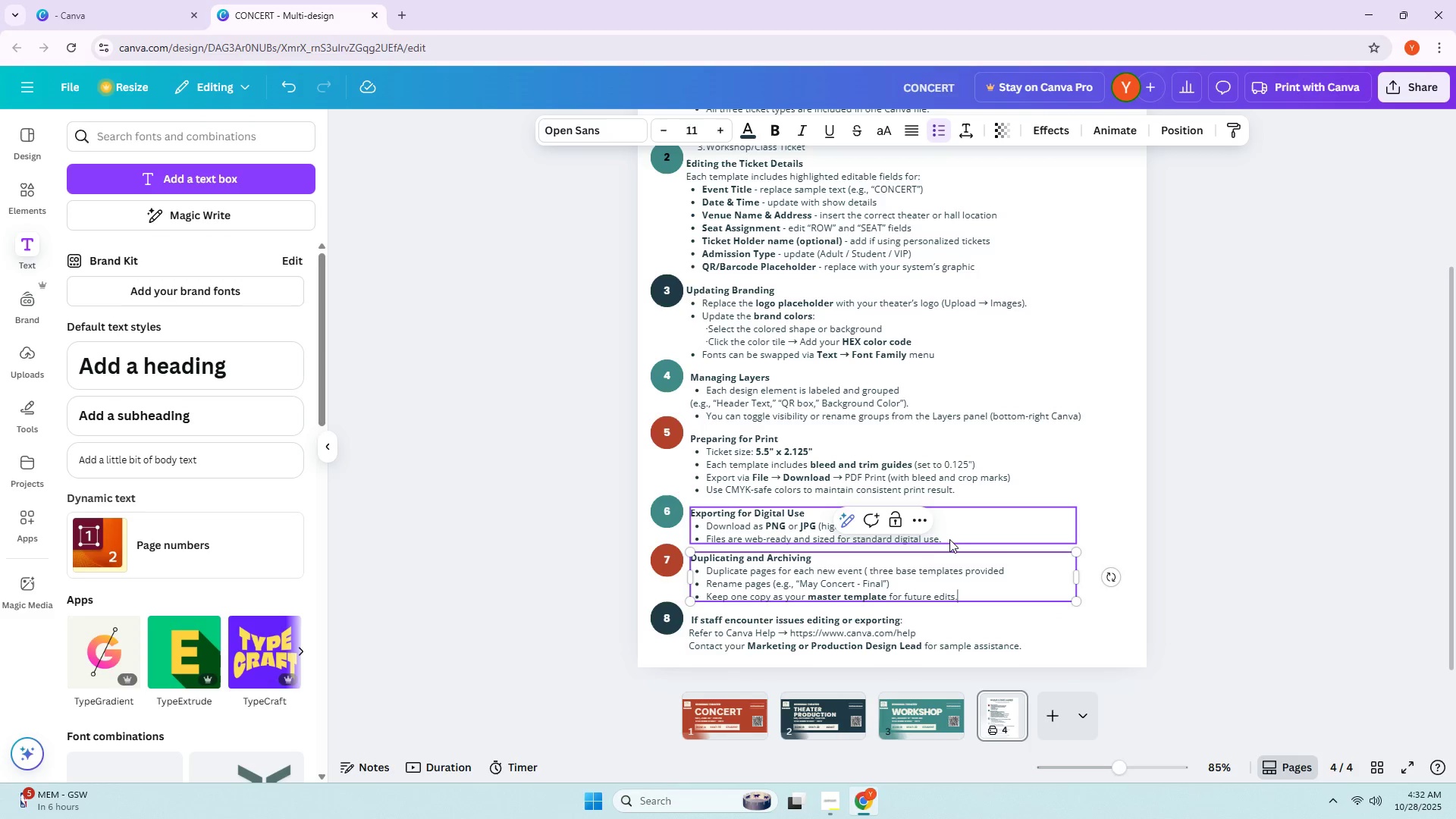 
scroll: coordinate [1257, 343], scroll_direction: up, amount: 2.0
 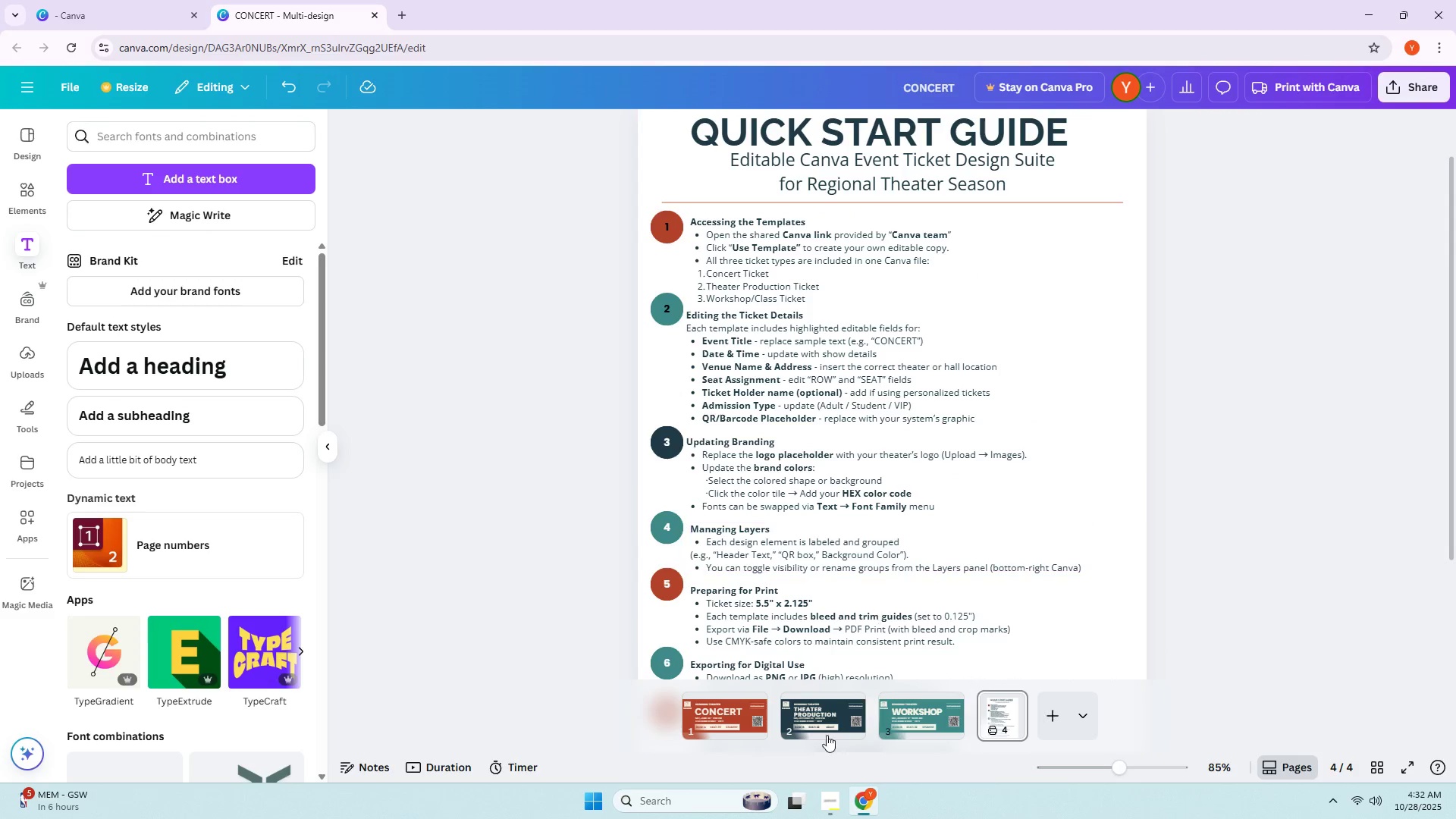 
left_click([805, 730])
 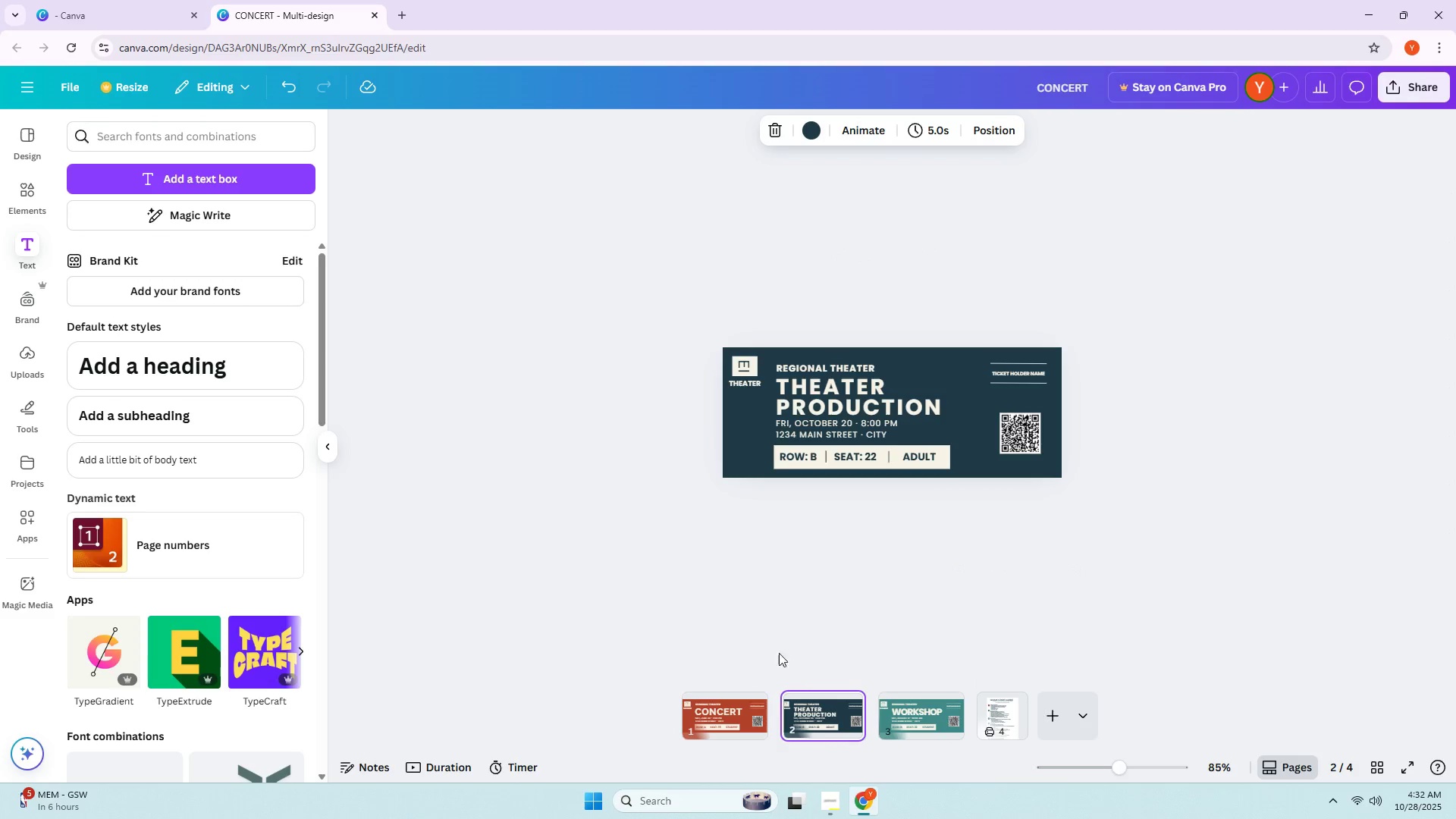 
left_click([737, 725])
 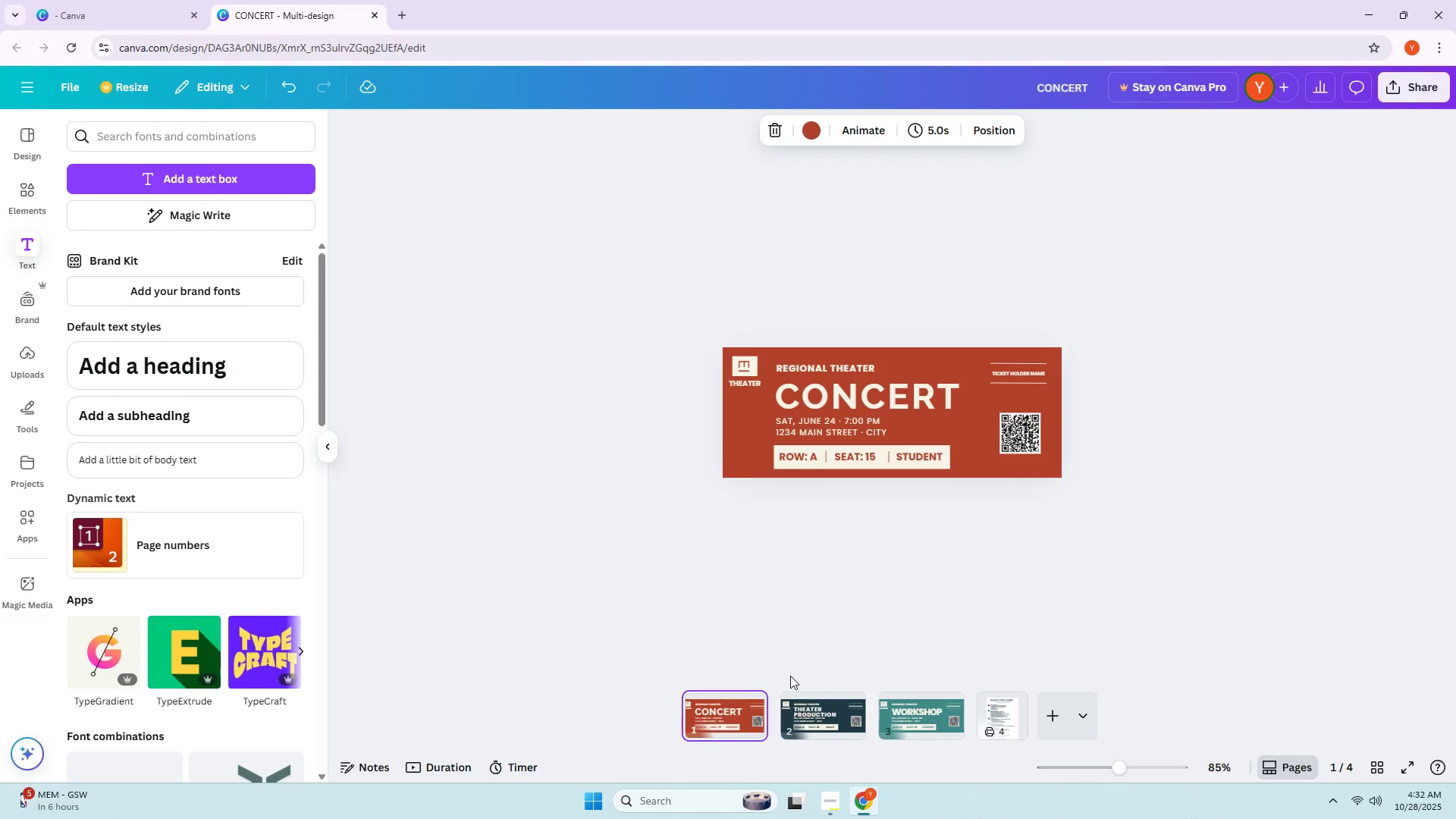 
left_click([836, 704])
 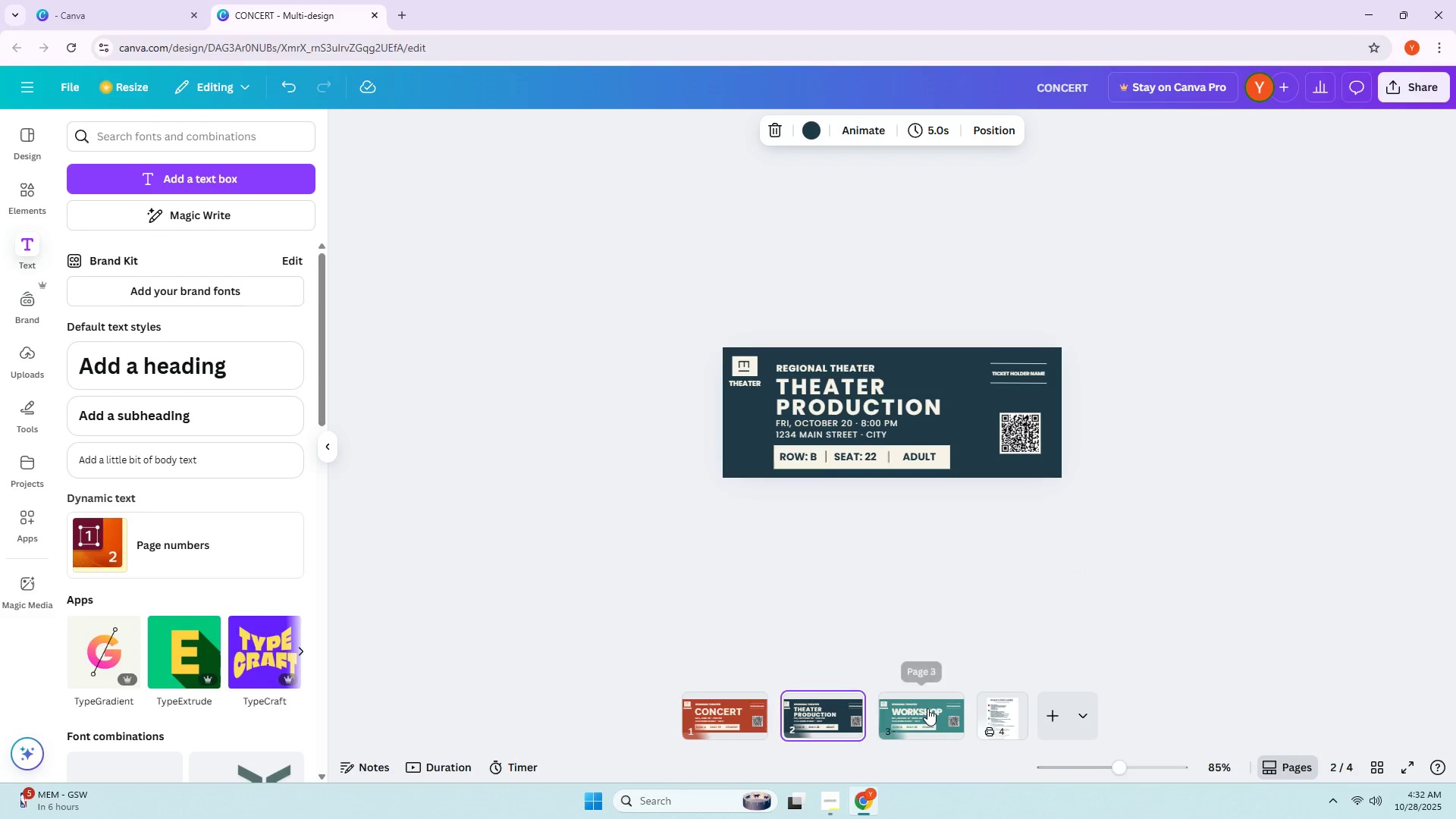 
left_click([927, 708])
 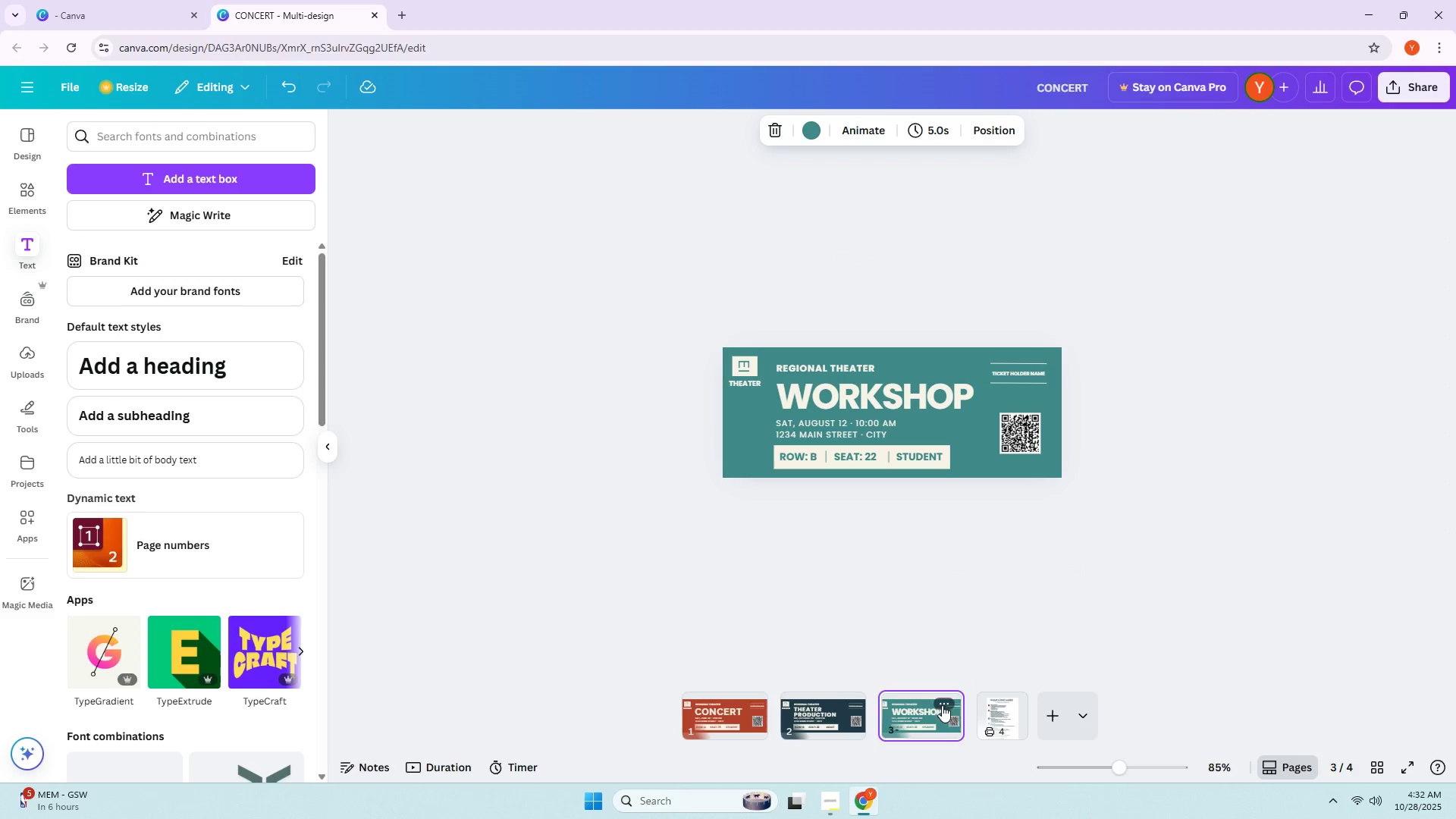 
left_click([987, 710])
 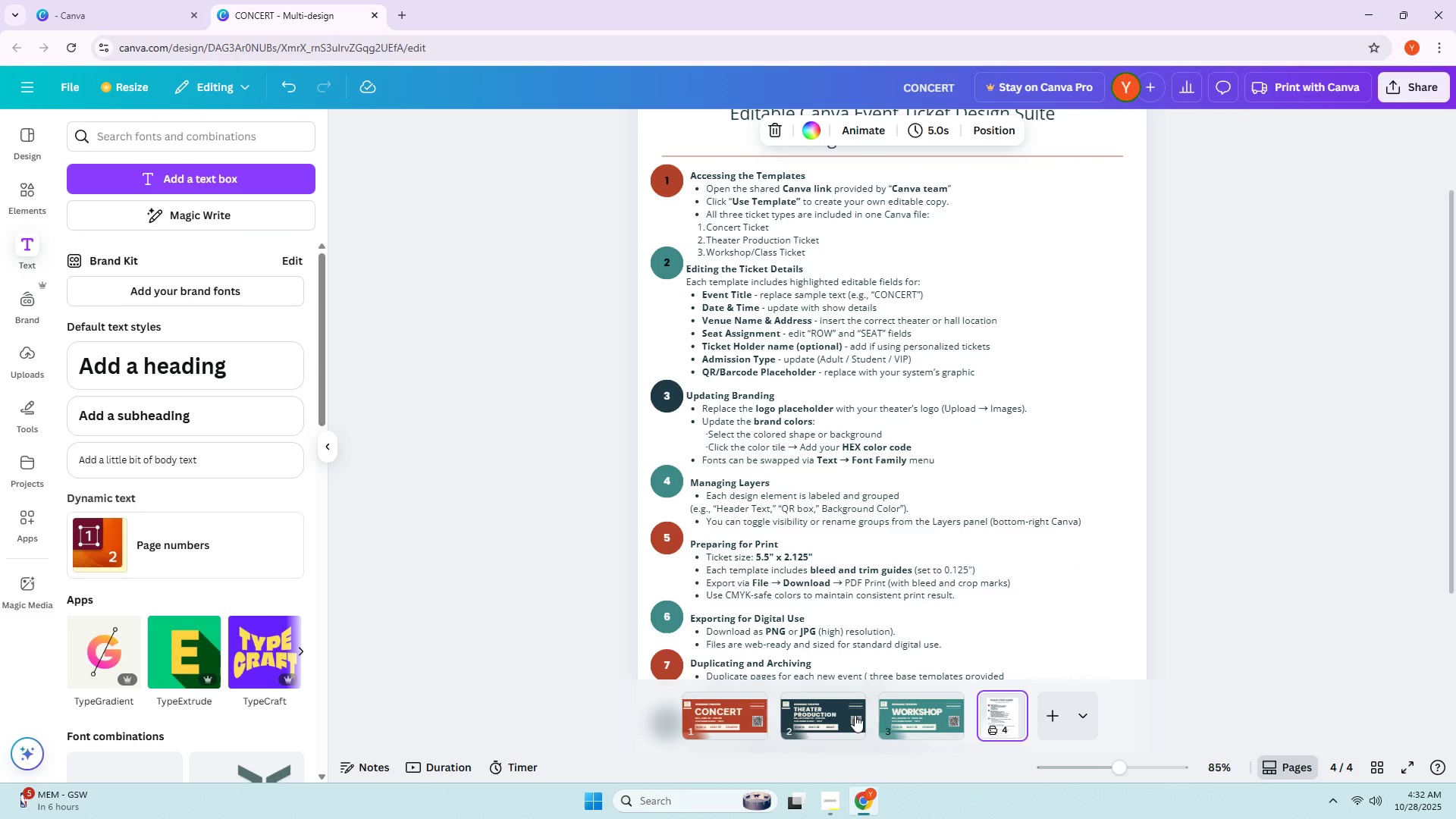 
left_click([834, 714])
 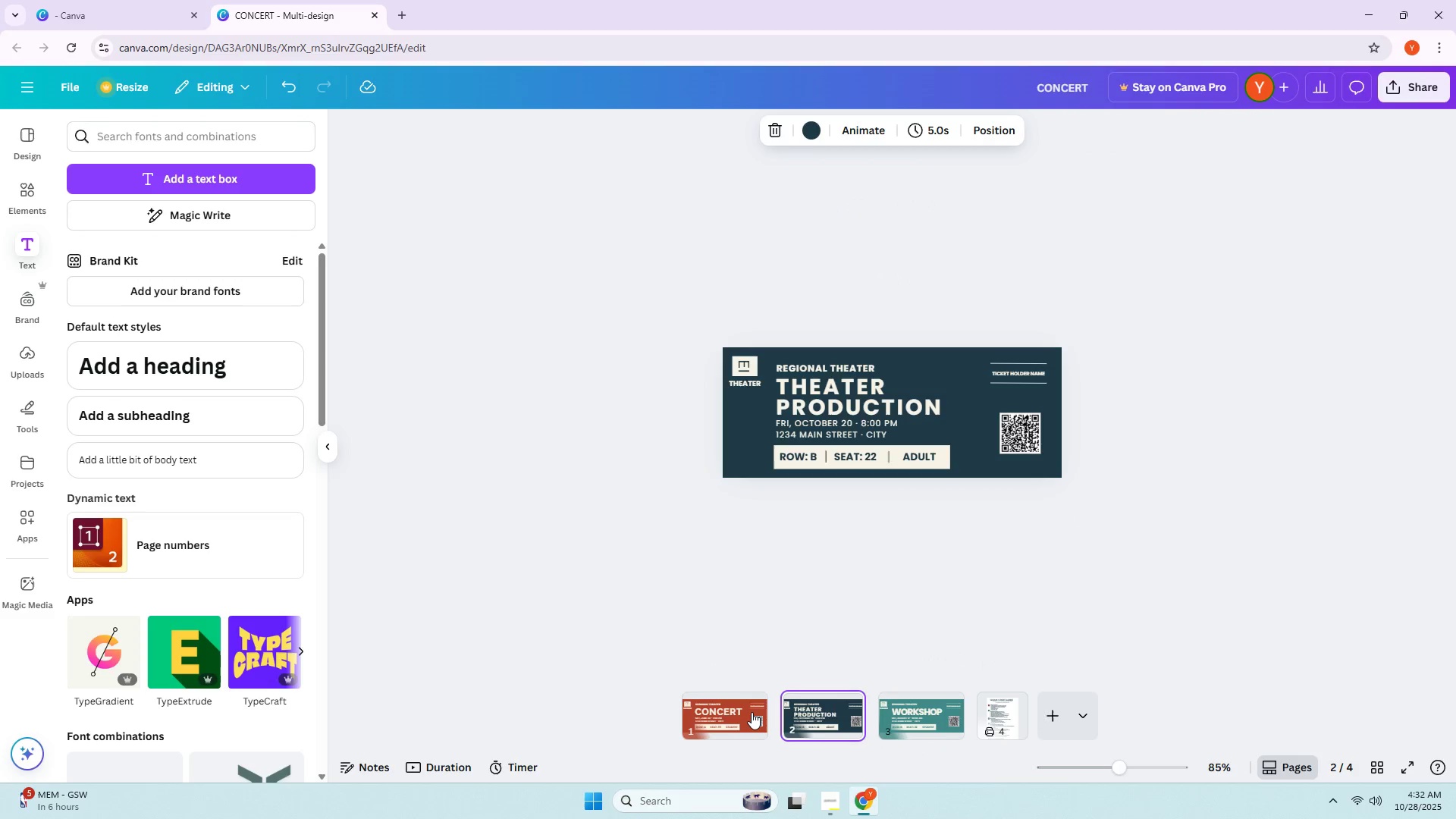 
left_click([752, 712])
 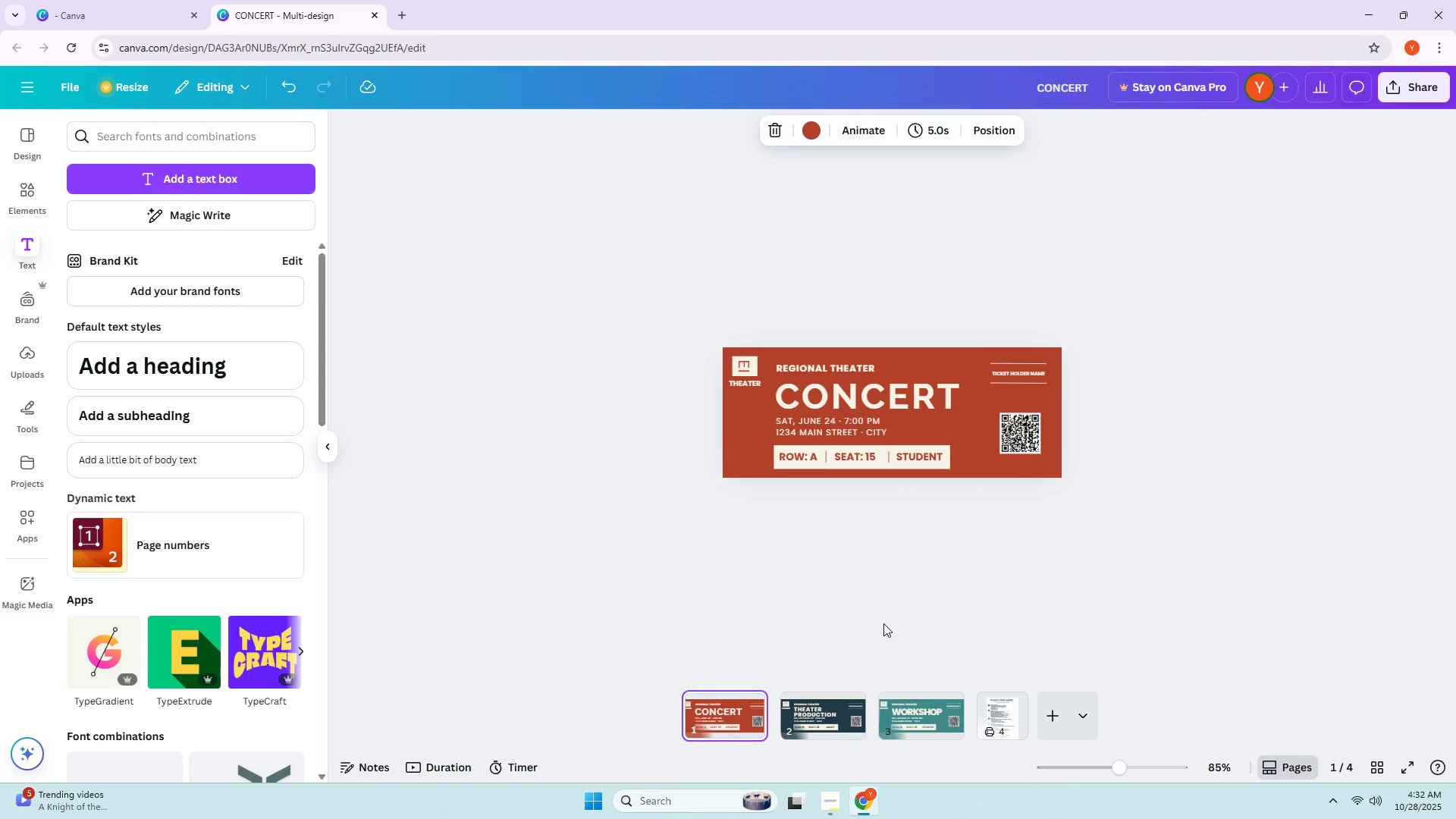 
scroll: coordinate [918, 487], scroll_direction: up, amount: 3.0
 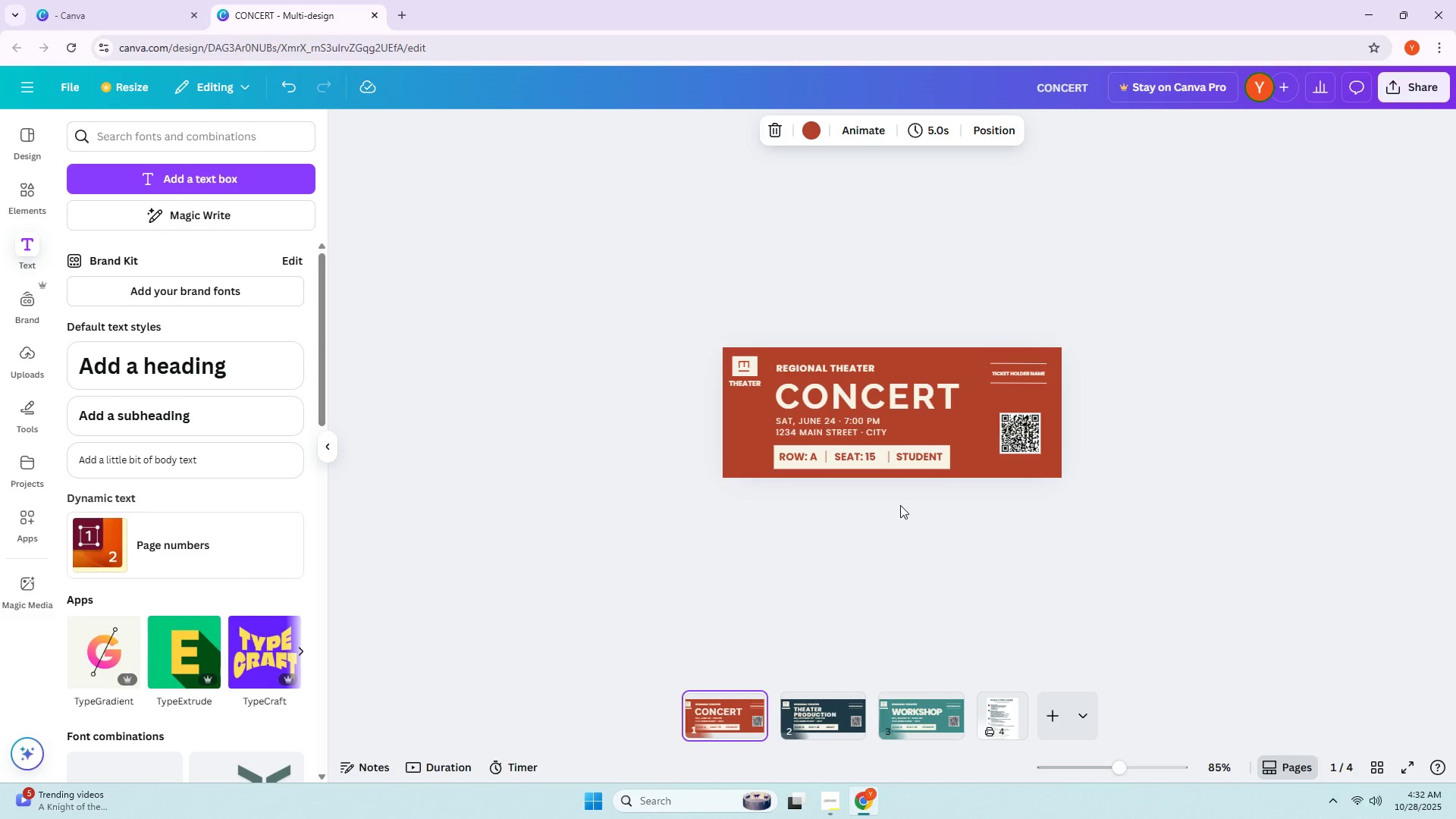 
hold_key(key=AltLeft, duration=0.65)
scroll: coordinate [861, 464], scroll_direction: up, amount: 10.0
 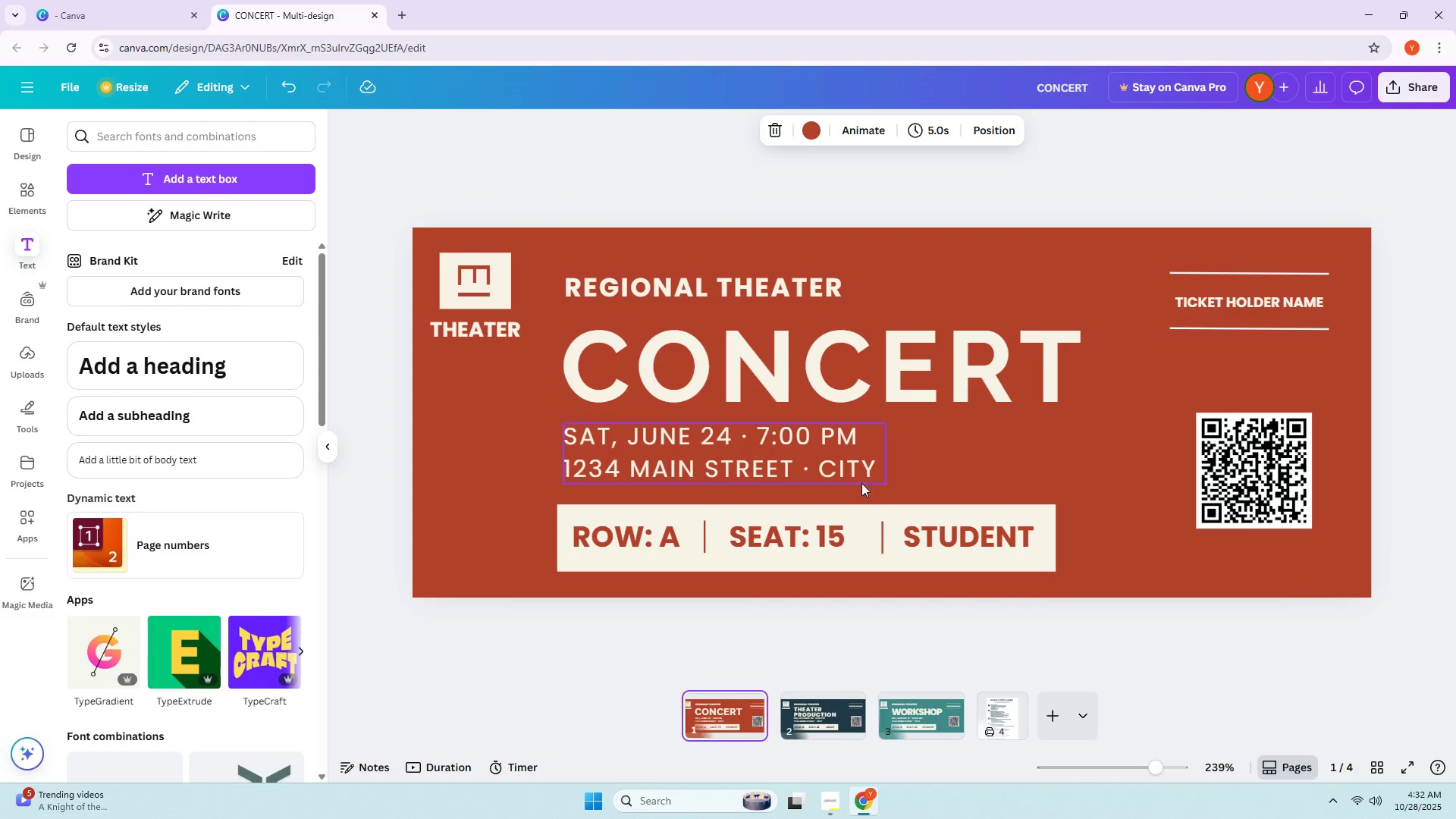 
hold_key(key=ControlLeft, duration=1.54)
 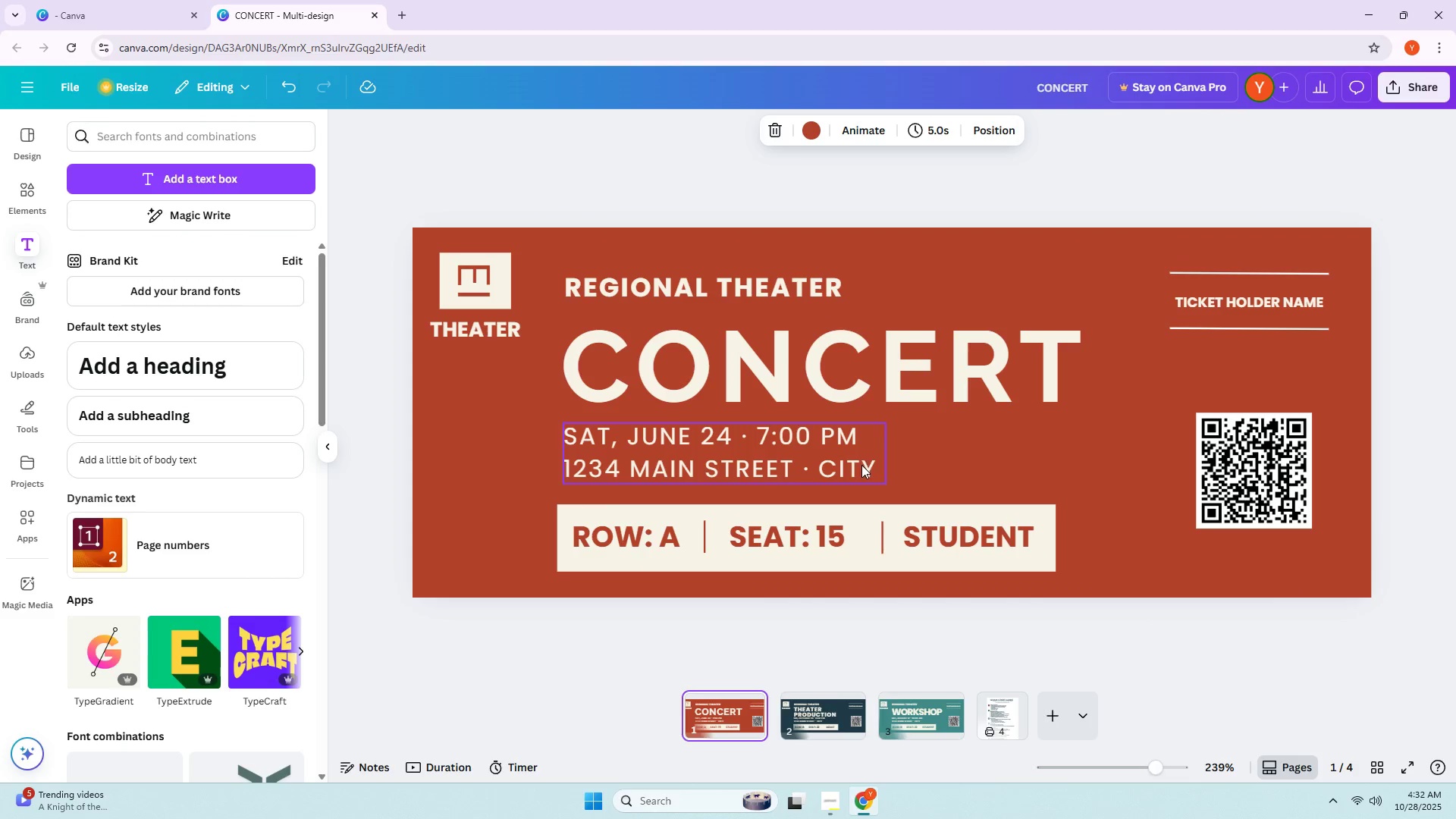 
key(Control+ControlLeft)
 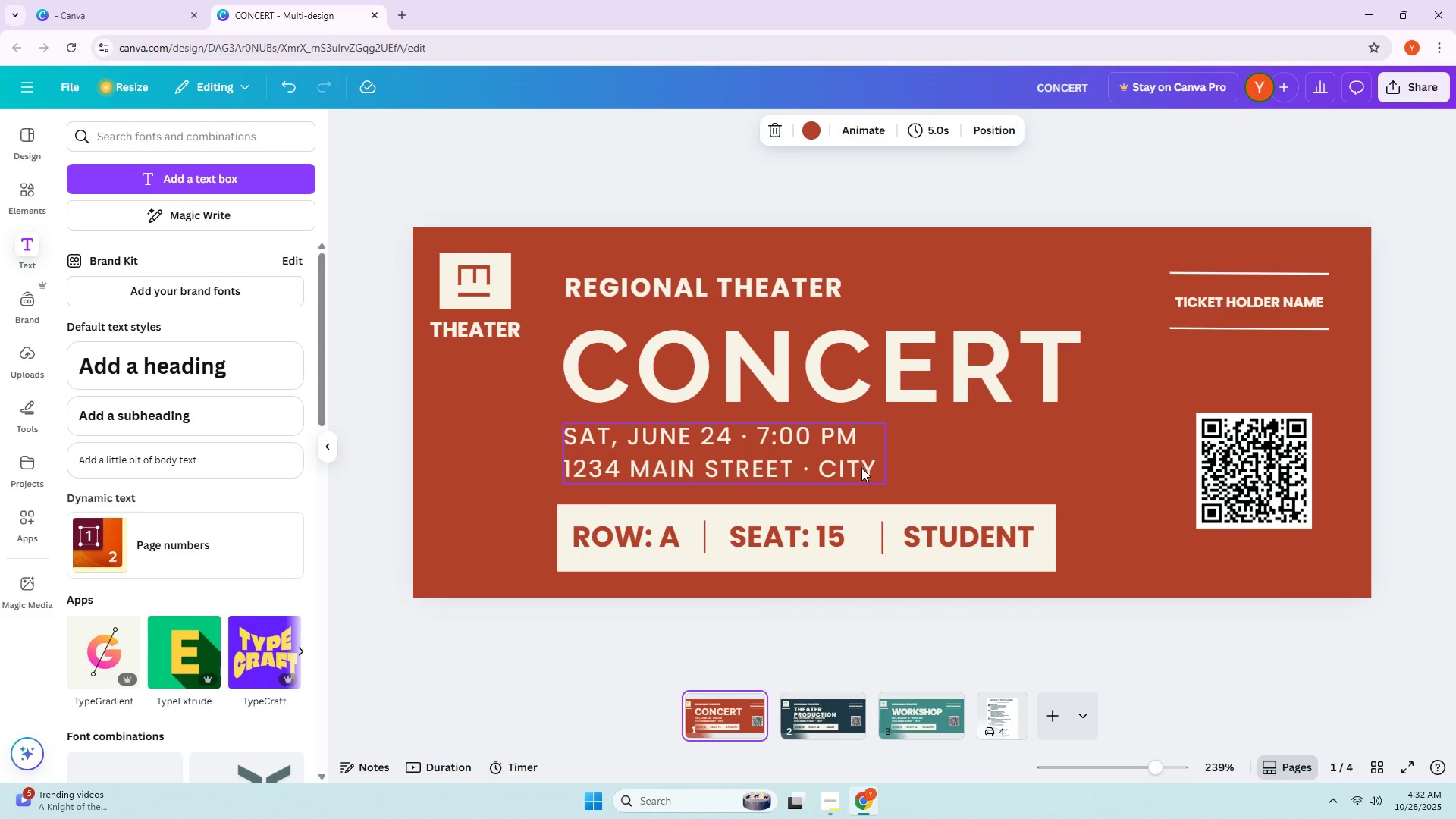 
key(Control+ControlLeft)
 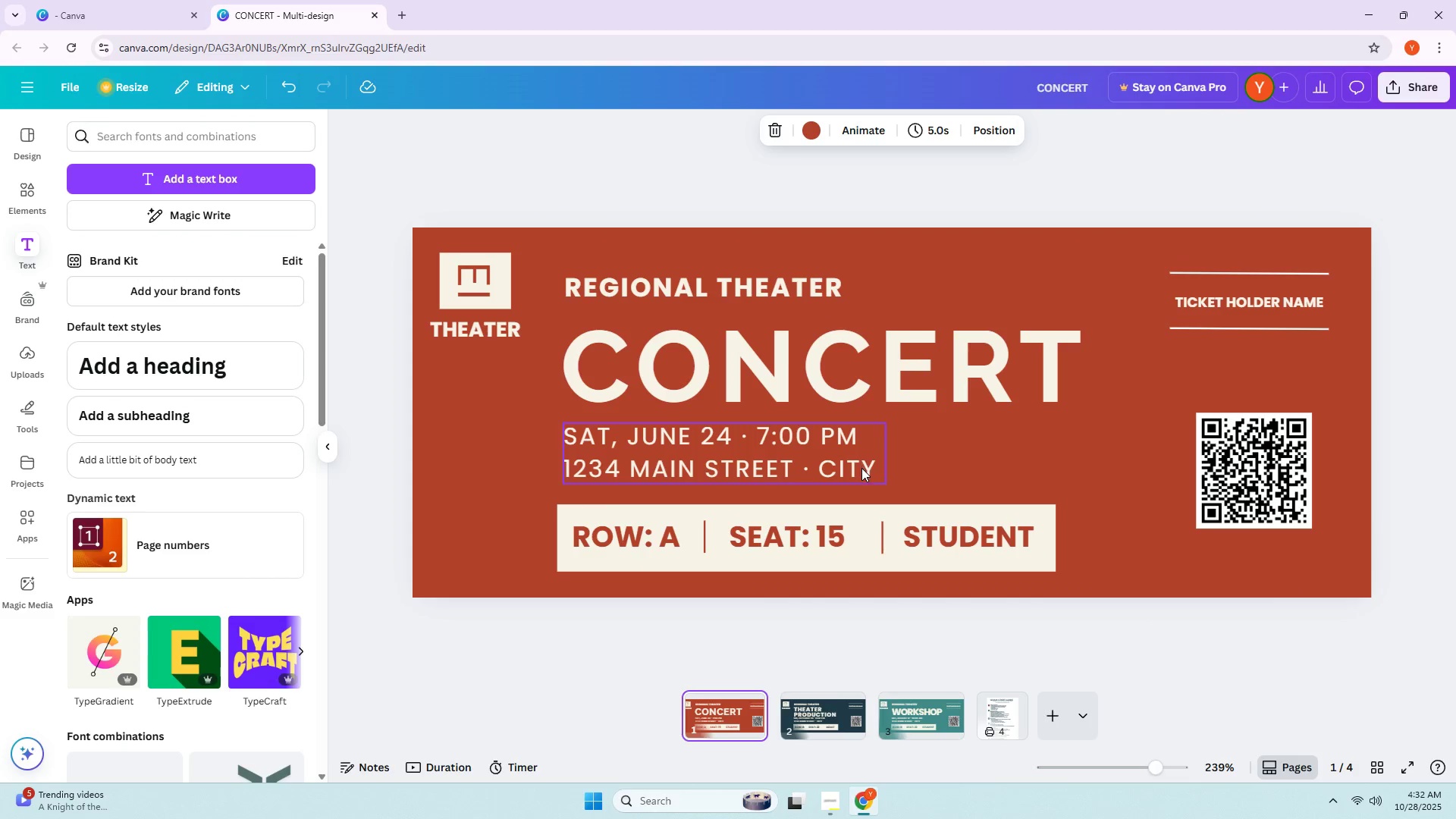 
key(Control+ControlLeft)
 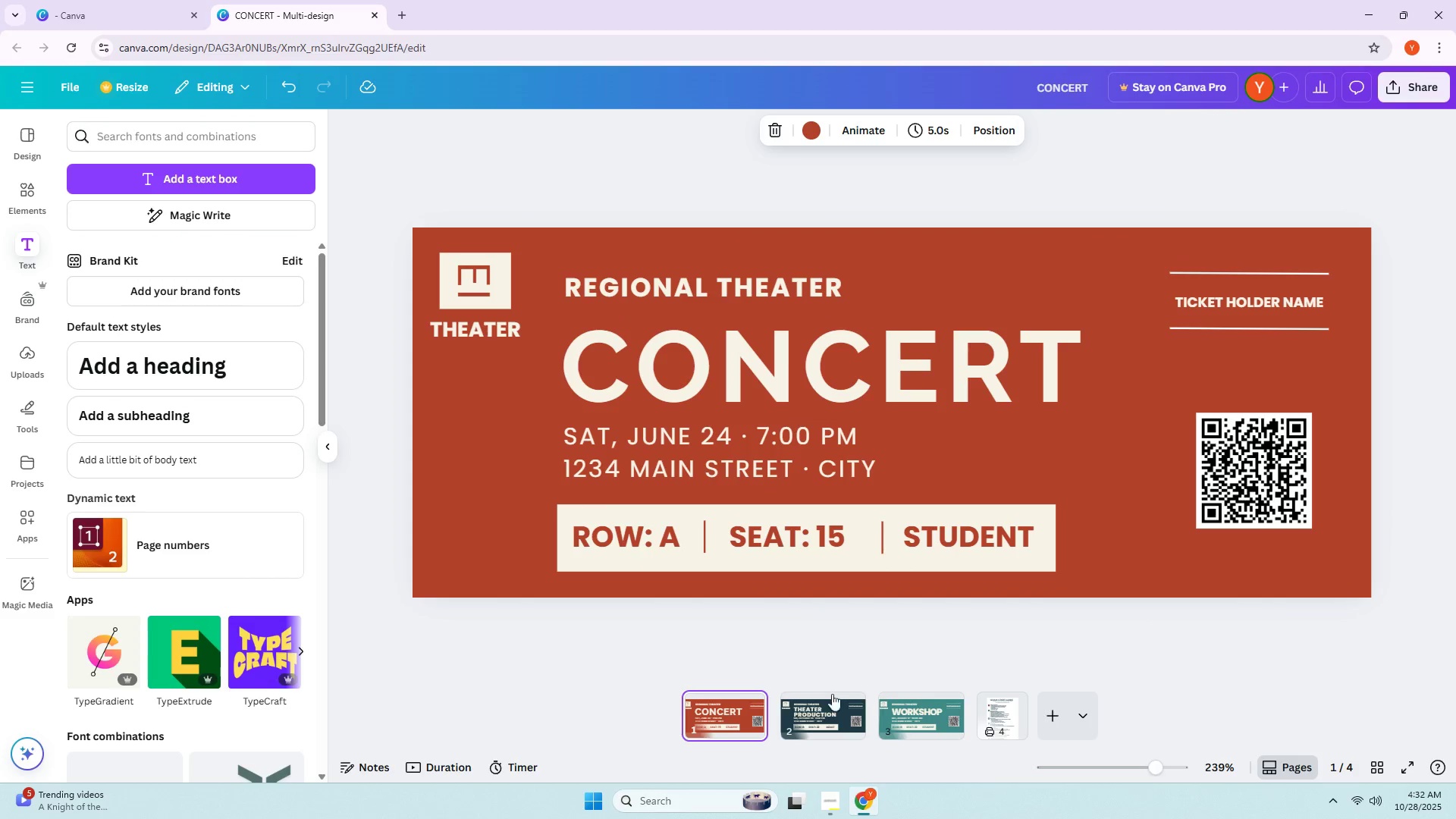 
left_click([821, 701])
 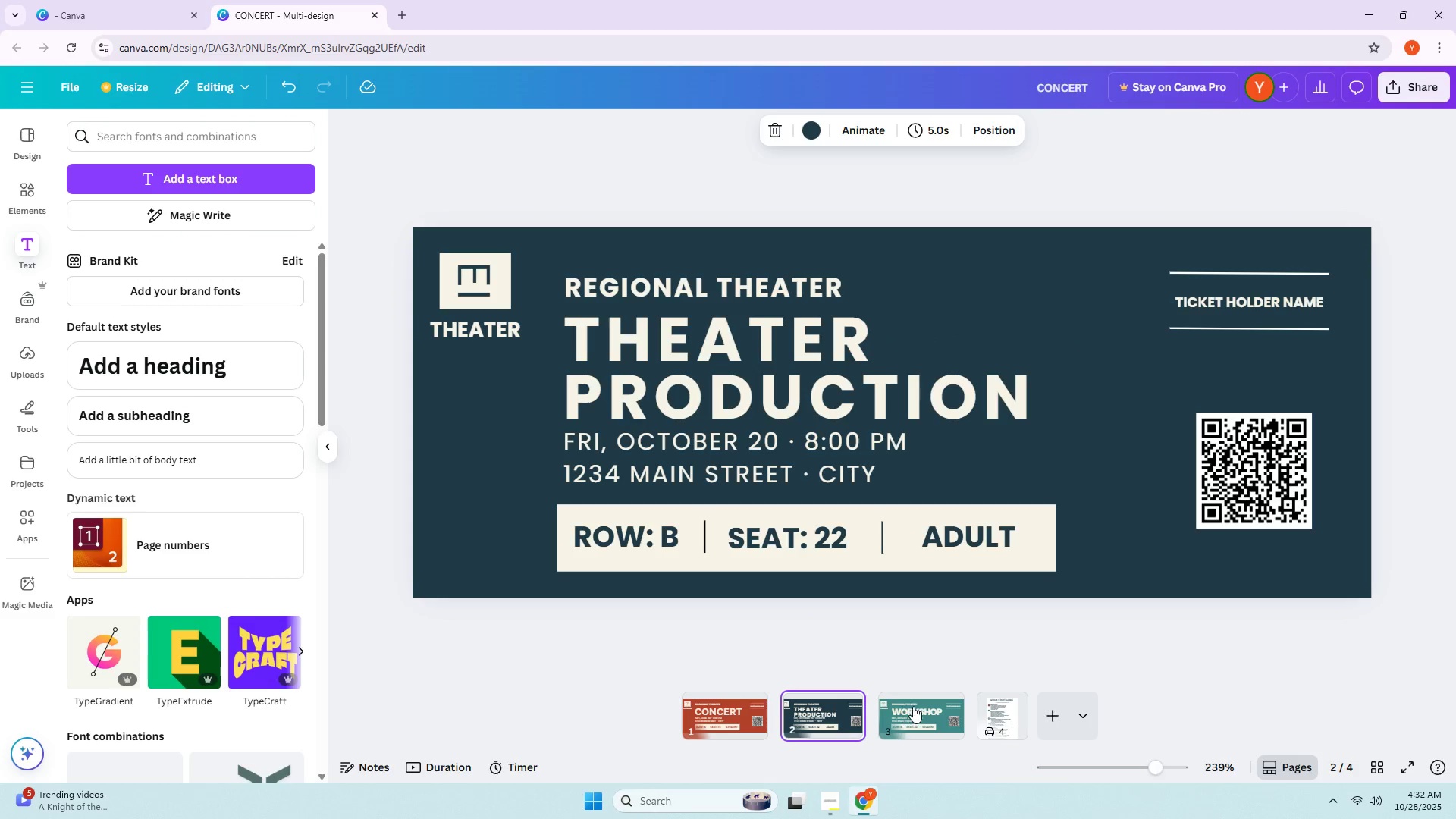 
left_click([918, 706])
 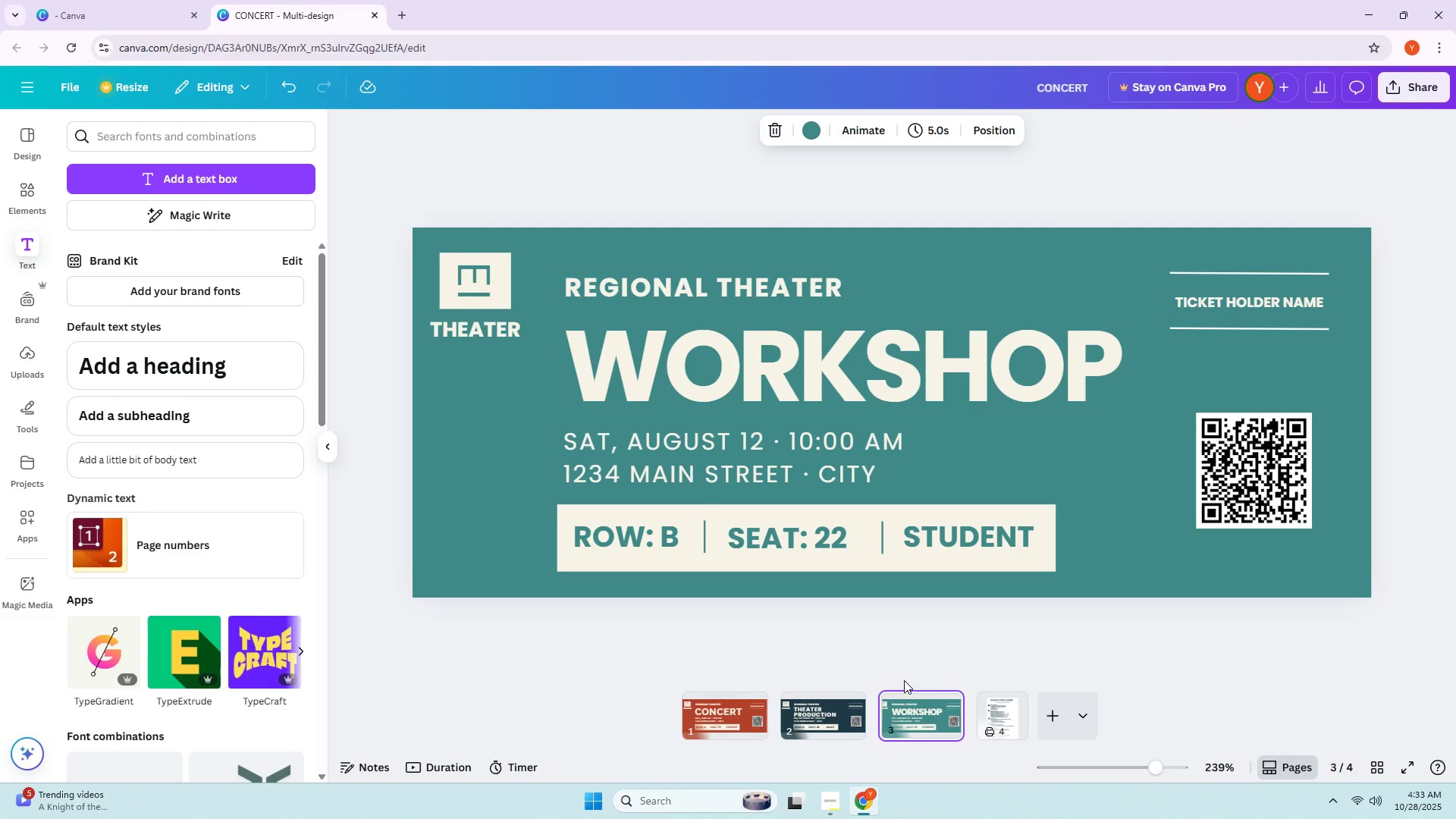 
wait(11.83)
 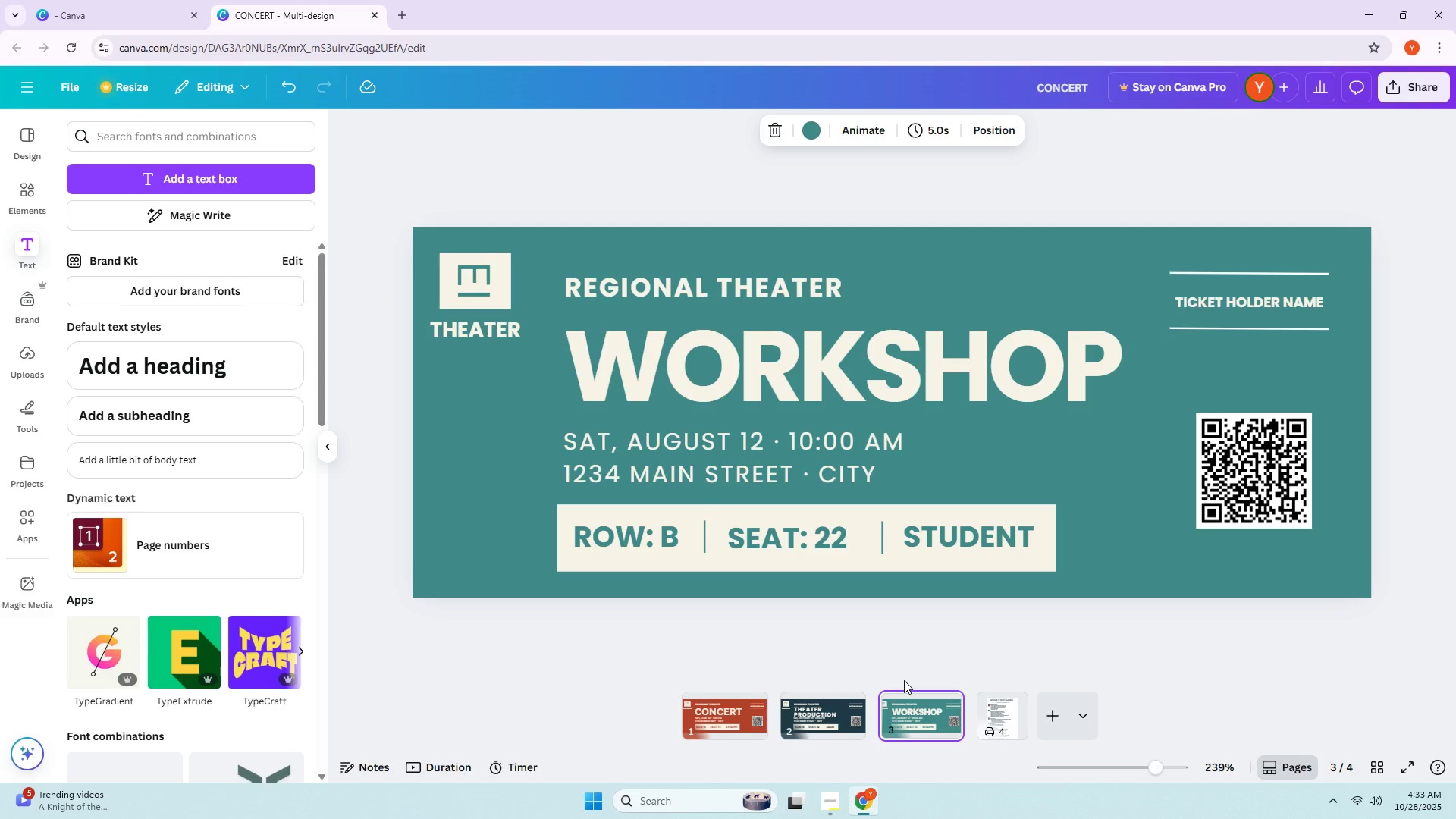 
left_click([990, 732])
 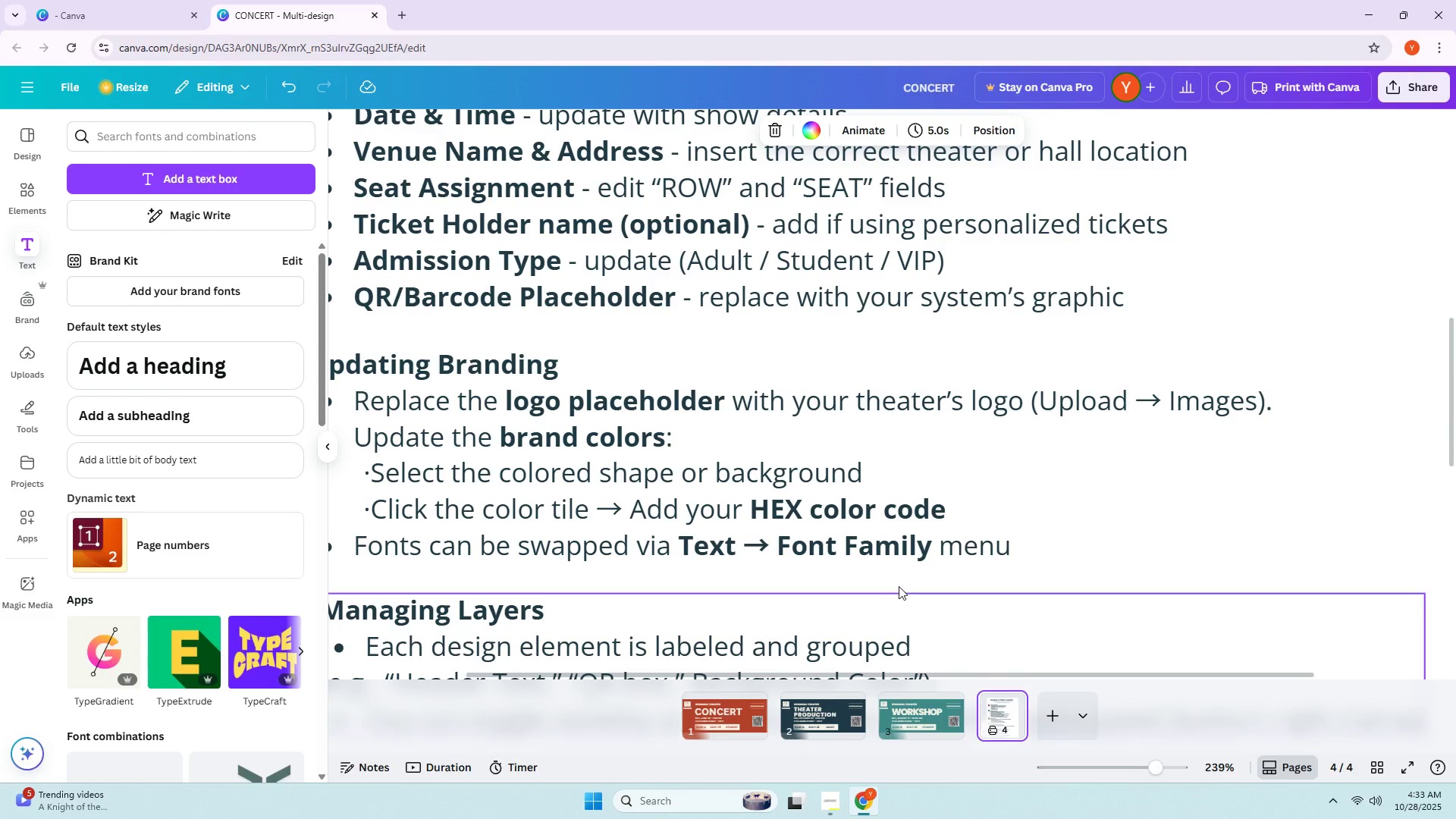 
scroll: coordinate [715, 416], scroll_direction: up, amount: 4.0
 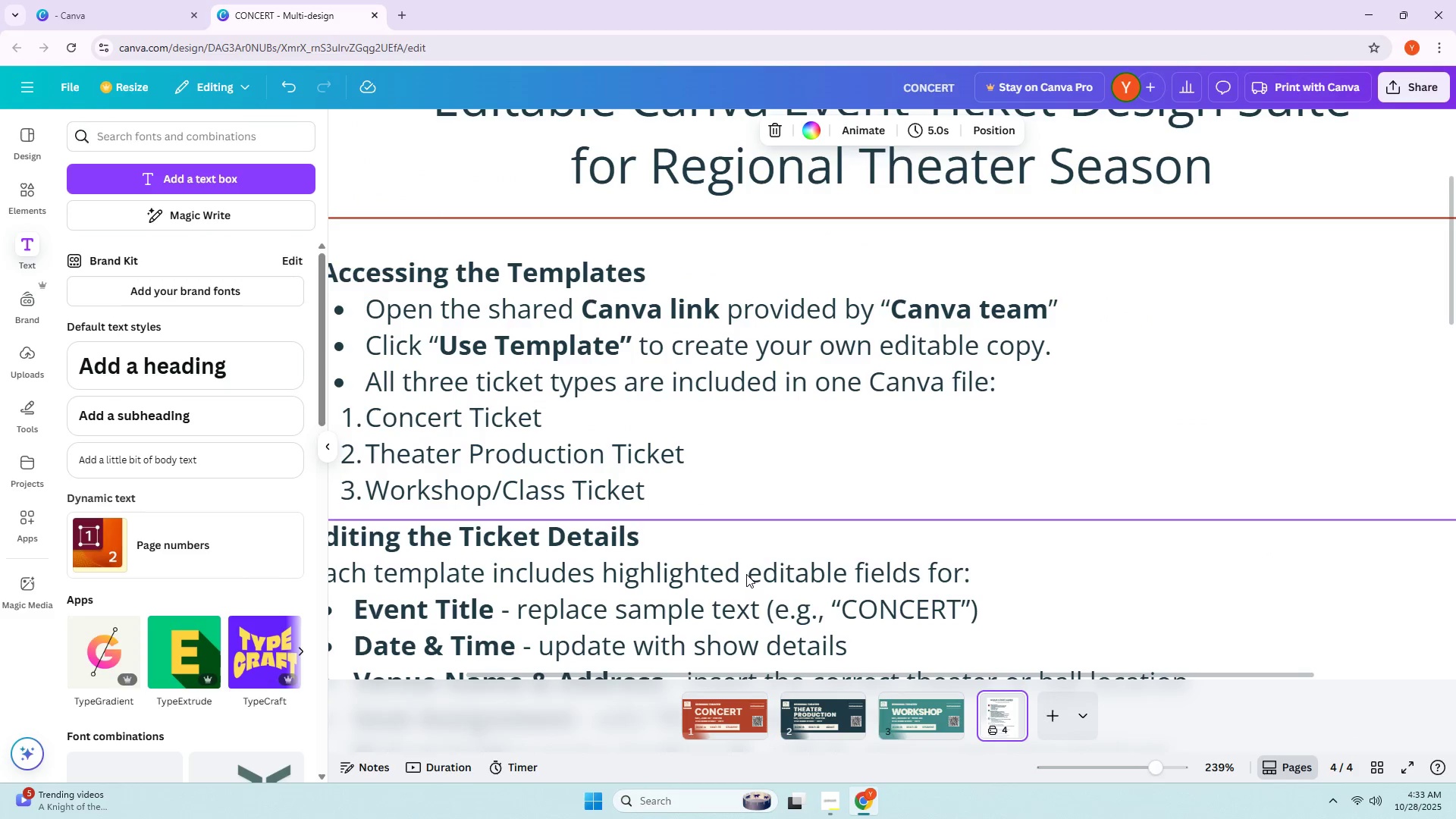 
hold_key(key=ControlLeft, duration=0.62)
scroll: coordinate [742, 566], scroll_direction: down, amount: 3.0
 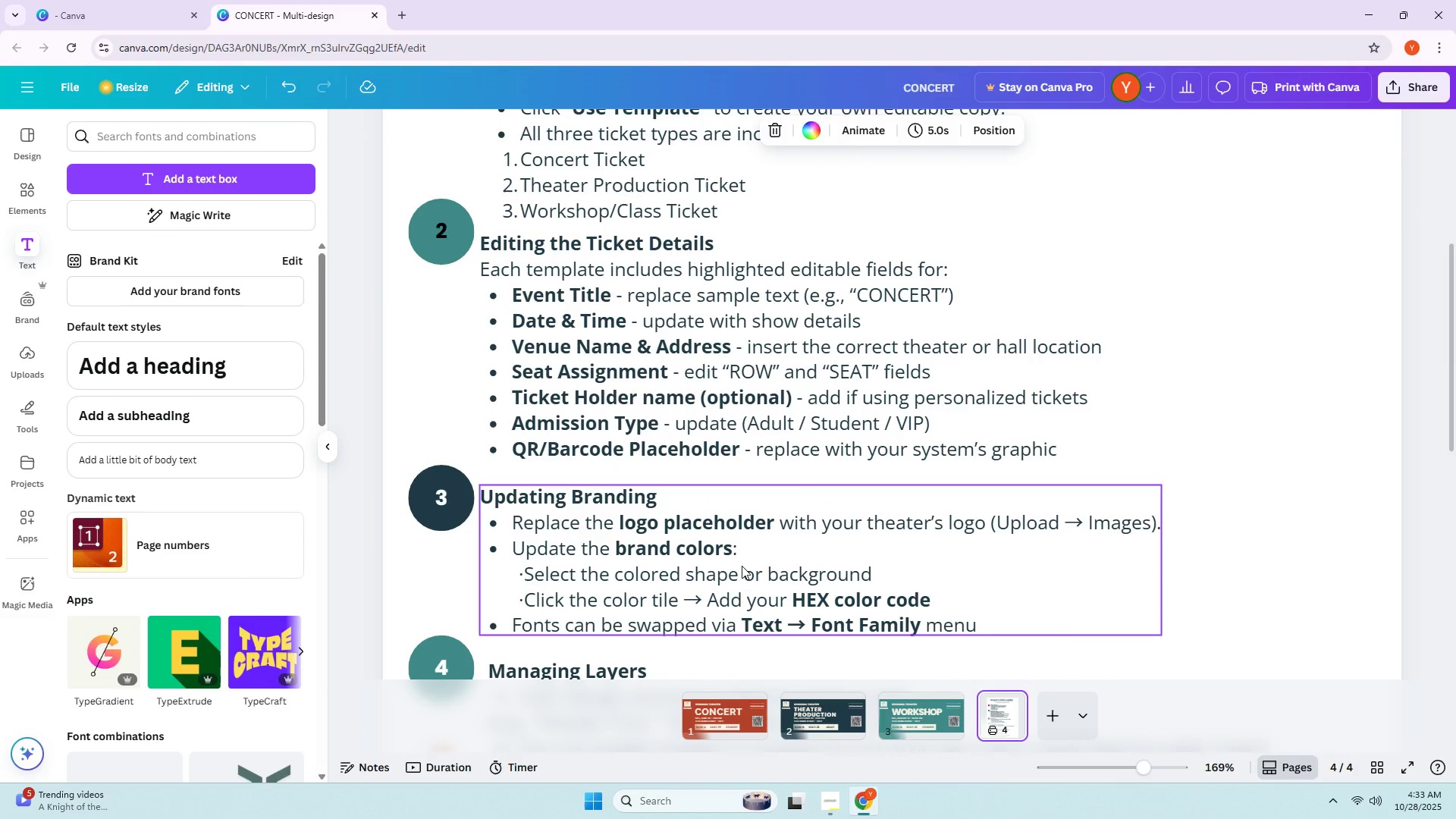 
scroll: coordinate [742, 563], scroll_direction: up, amount: 2.0
 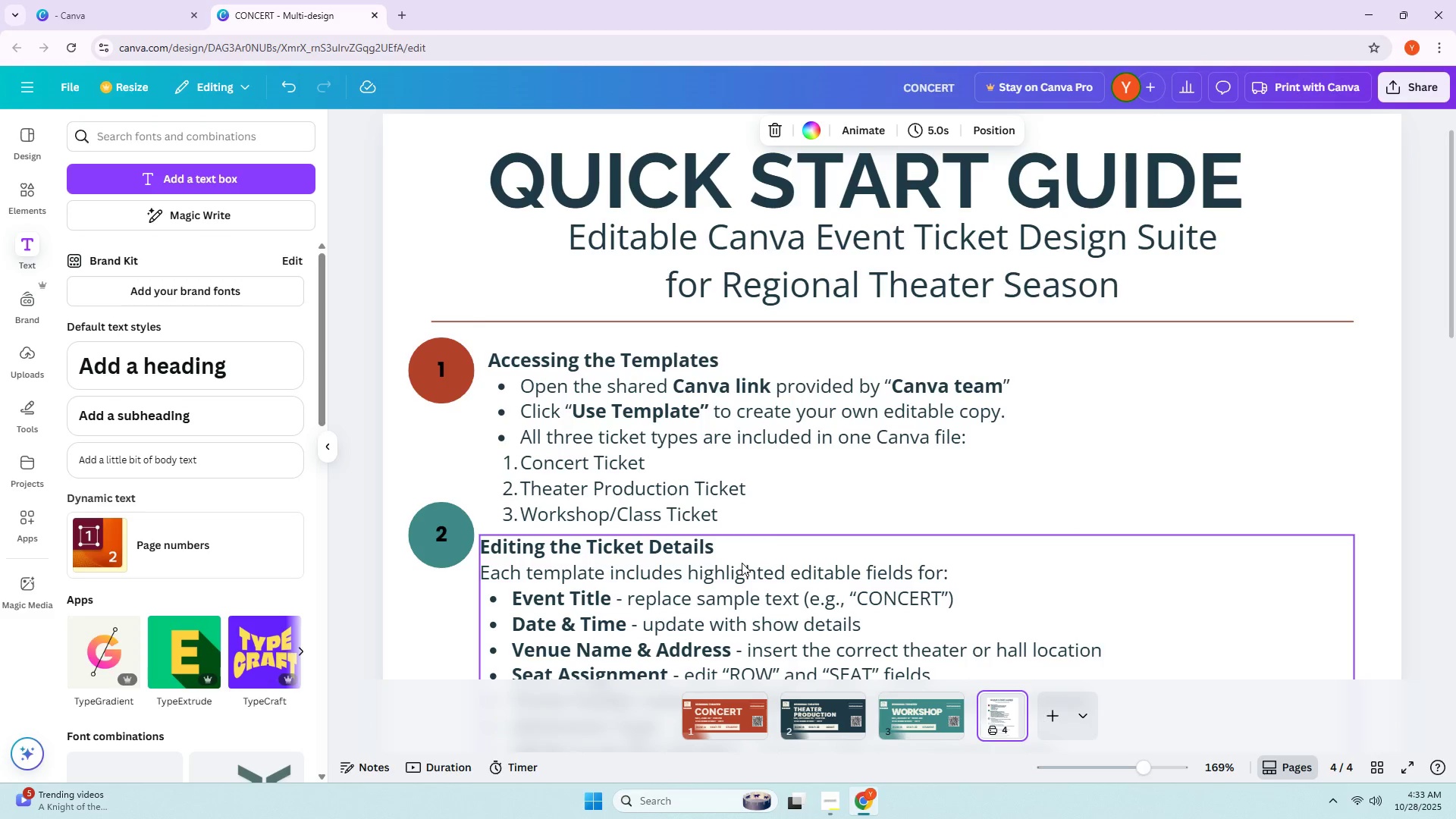 
scroll: coordinate [742, 563], scroll_direction: down, amount: 1.0
 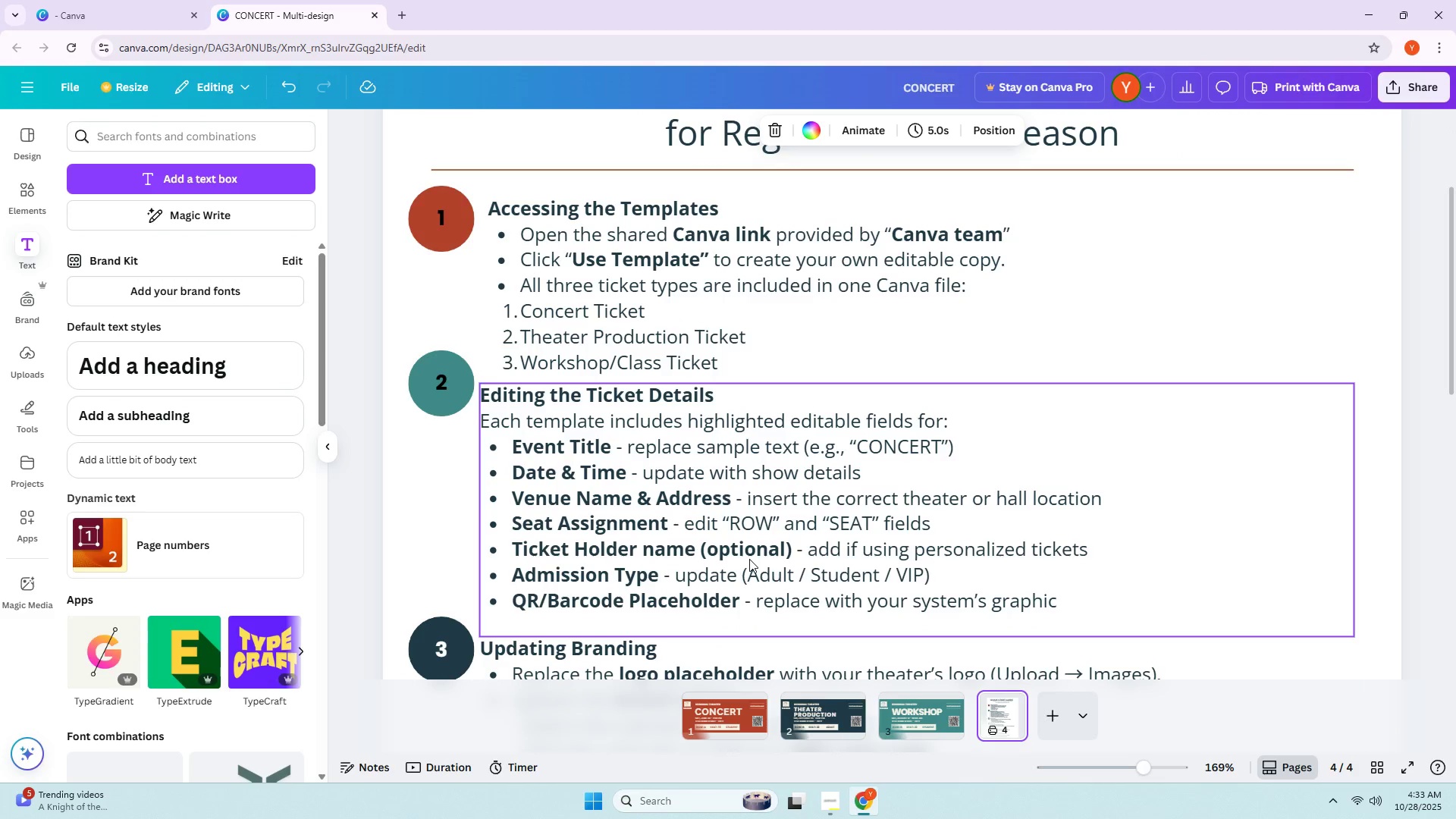 
wait(12.6)
 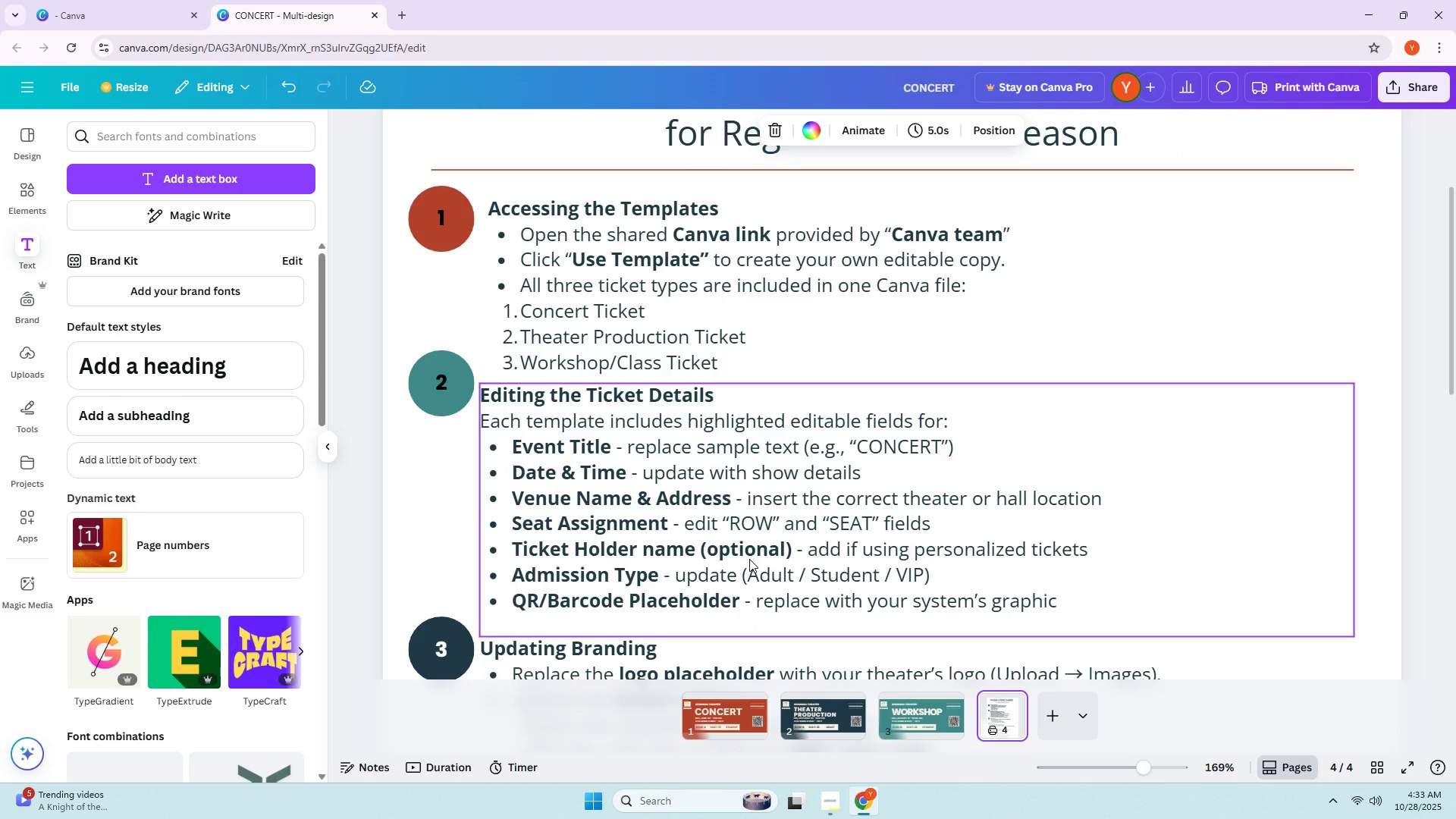 
key(Alt+AltLeft)
 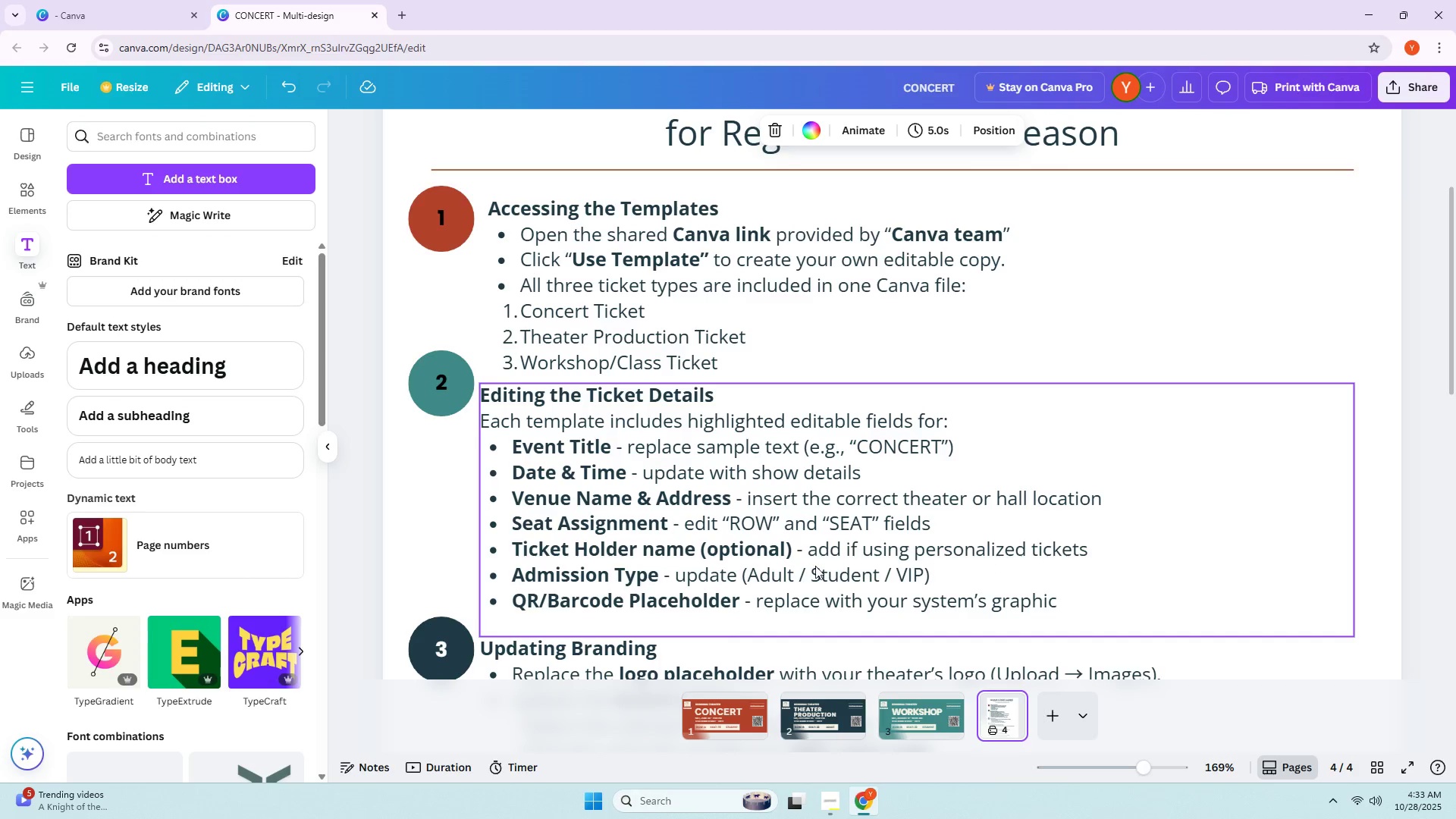 
wait(13.8)
 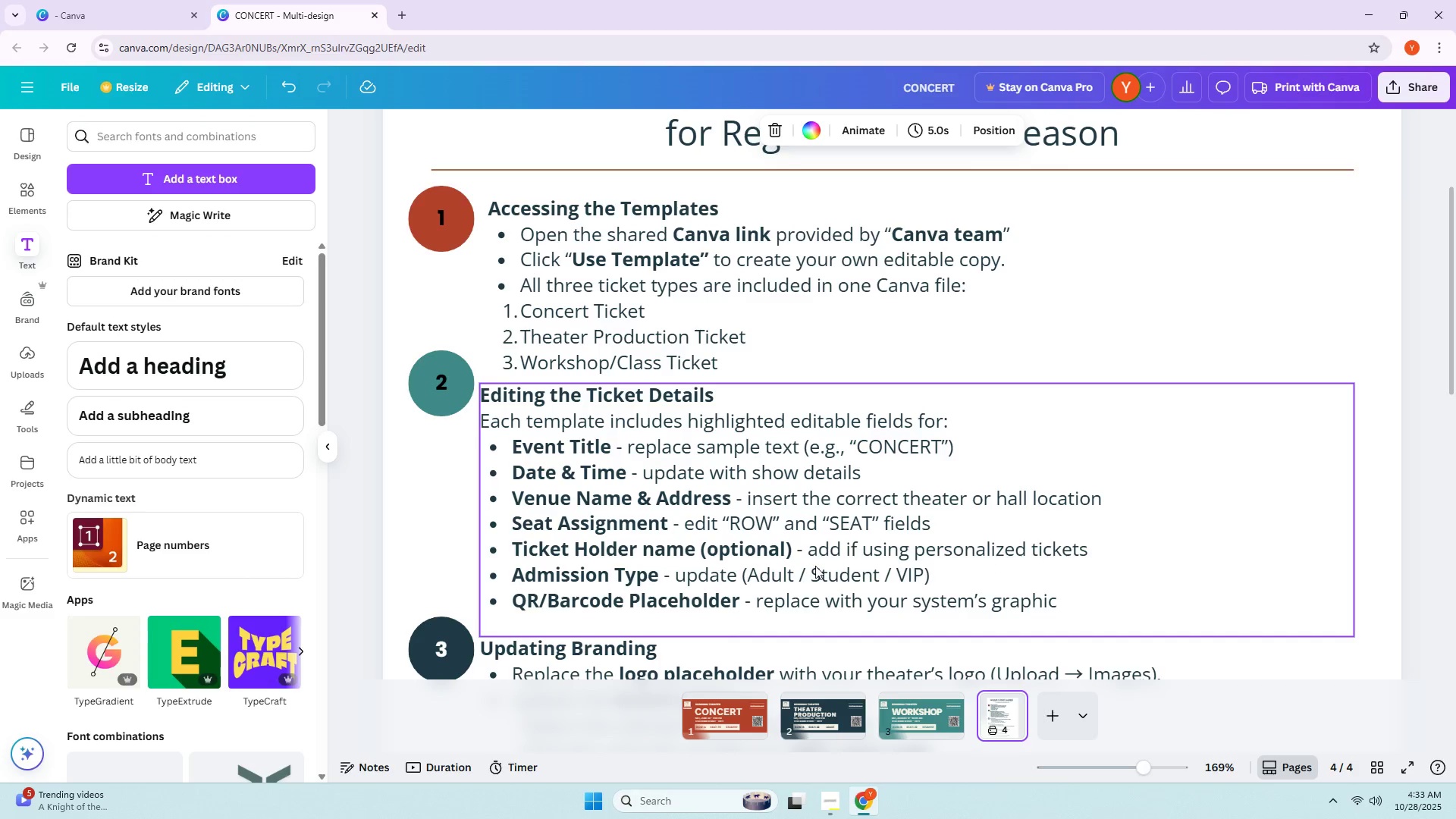 
key(Alt+AltLeft)
 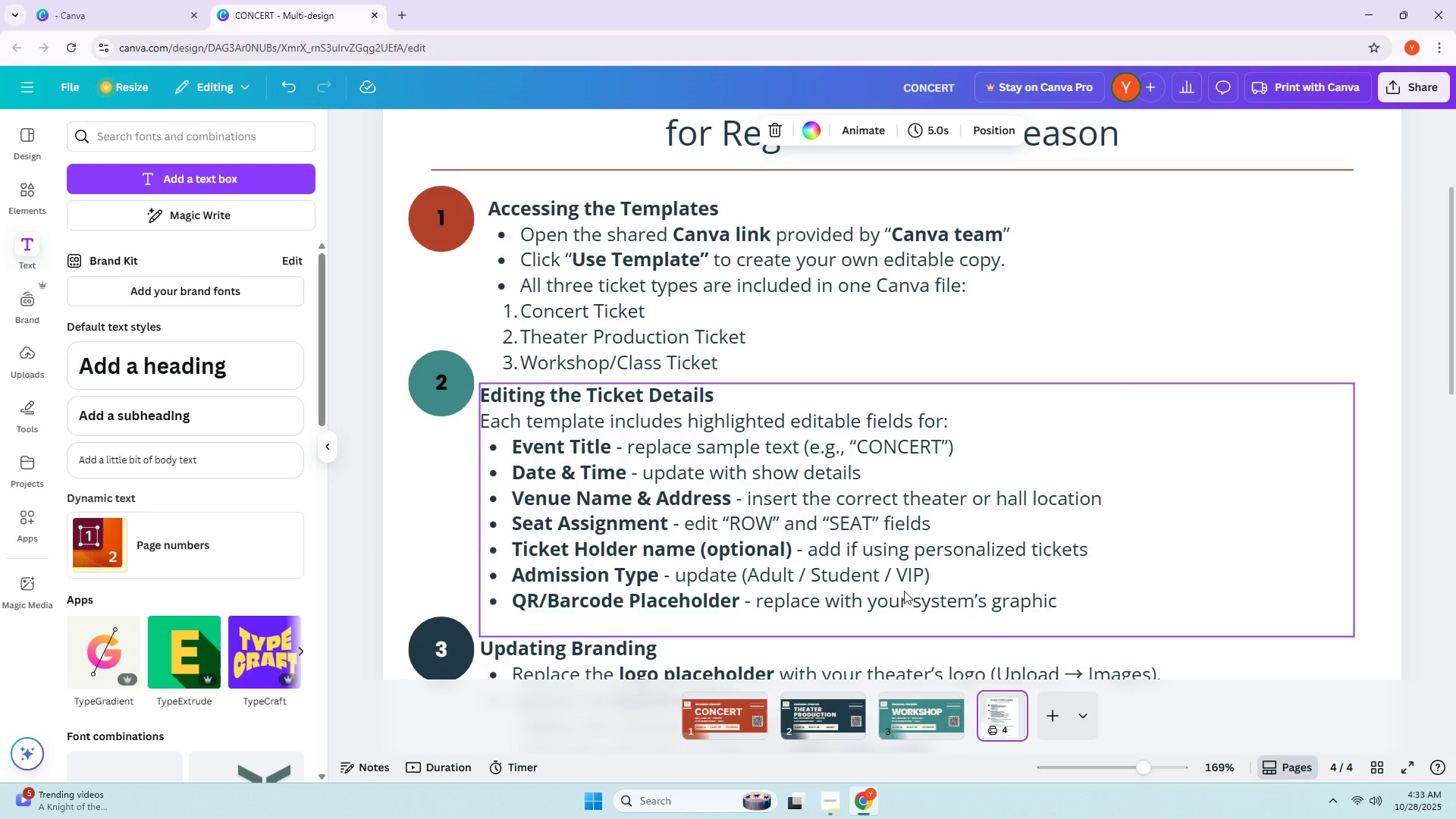 
key(Alt+Tab)